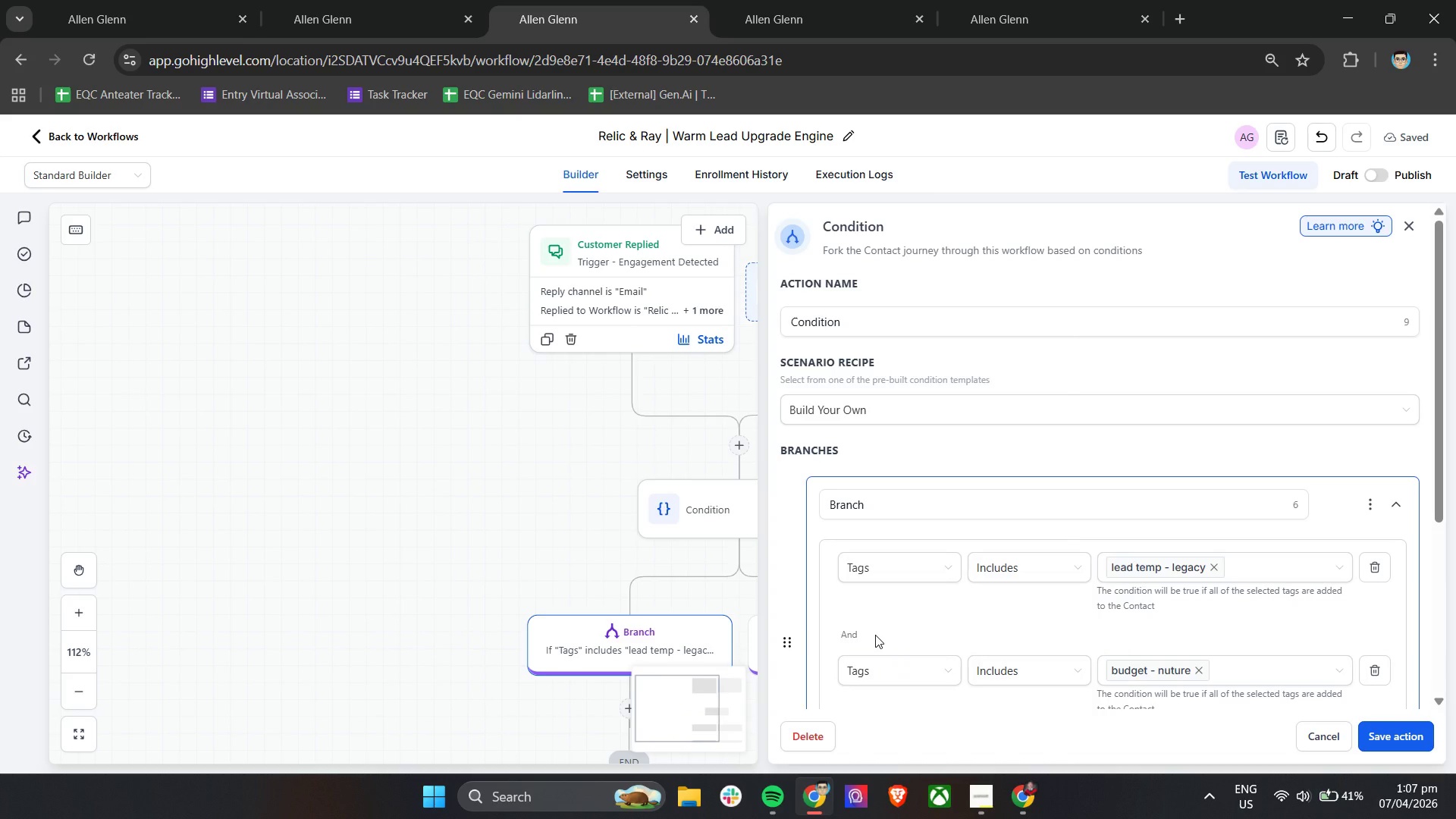 
wait(9.8)
 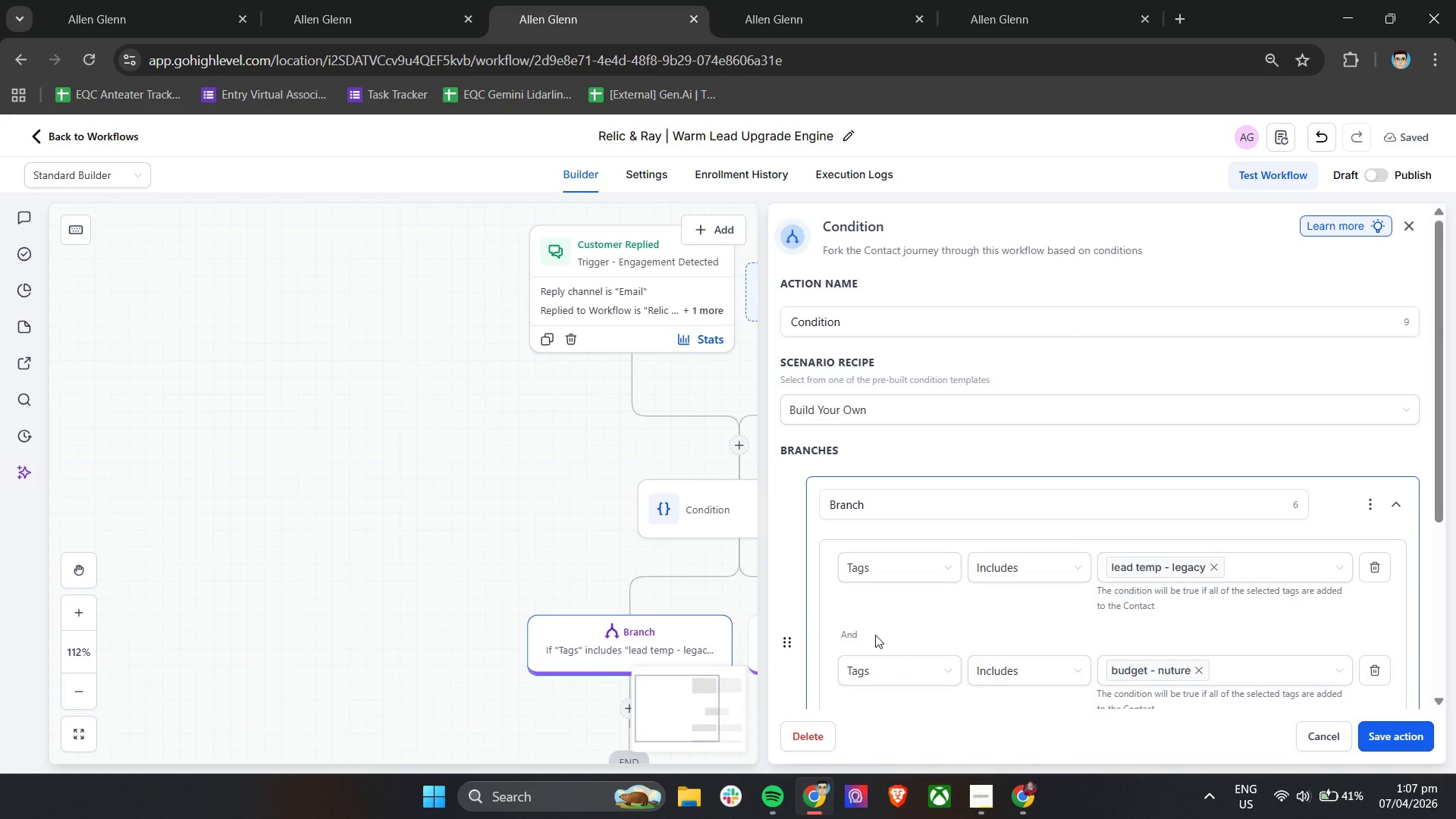 
scroll: coordinate [988, 608], scroll_direction: down, amount: 5.0
 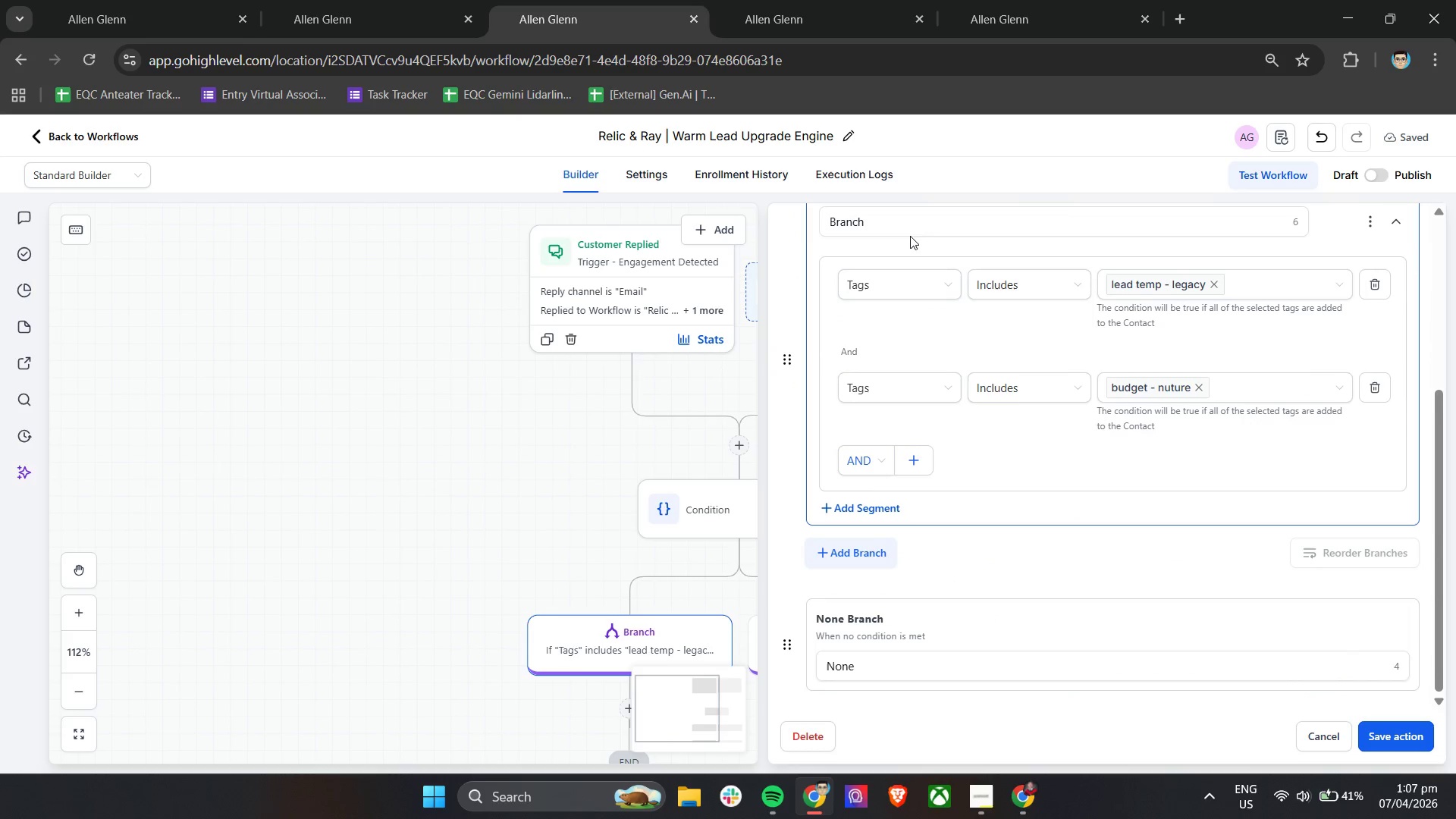 
left_click_drag(start_coordinate=[910, 228], to_coordinate=[803, 227])
 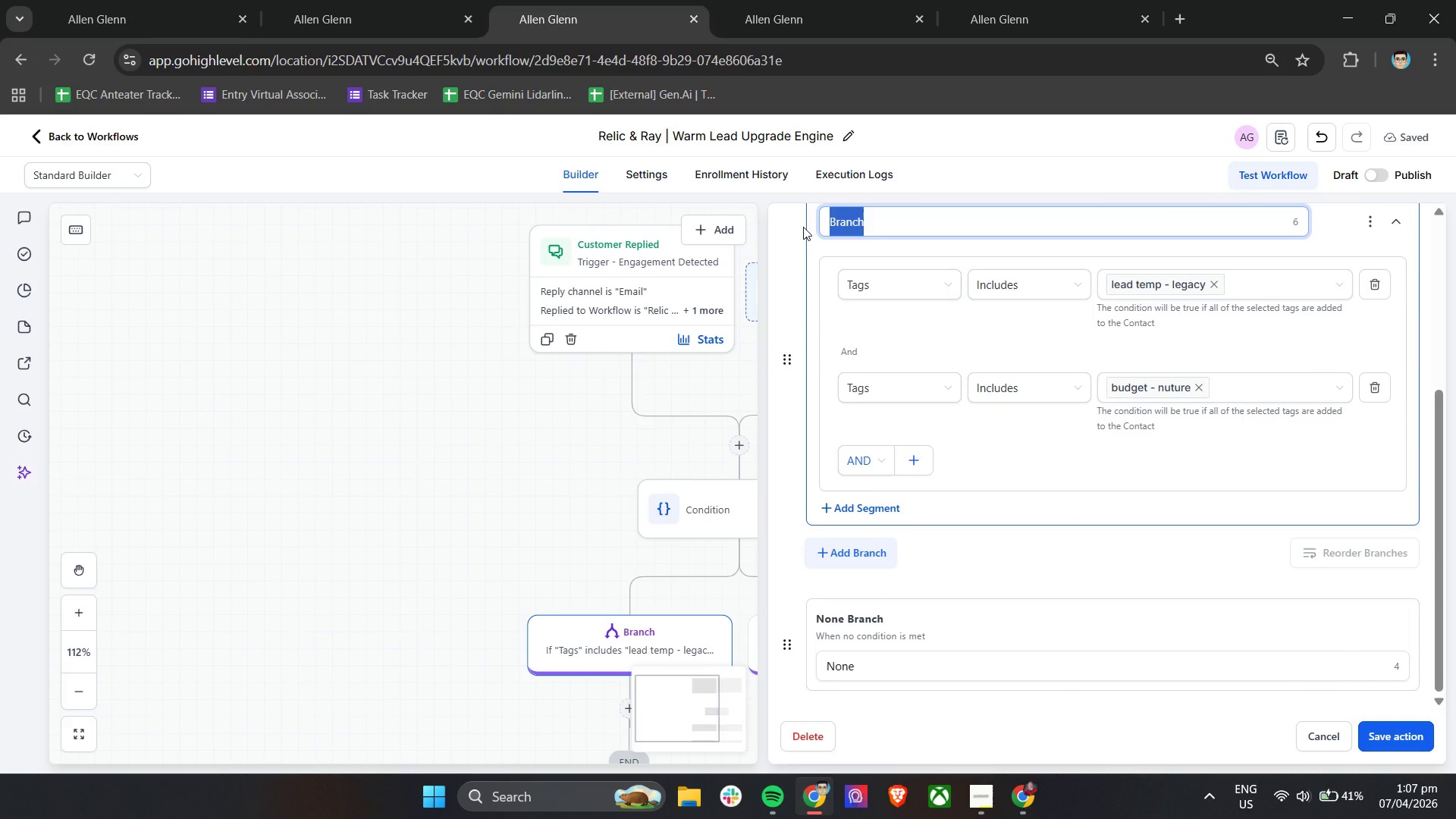 
type(Upf)
key(Backspace)
type(grate)
key(Backspace)
key(Backspace)
type(de to Warm)
 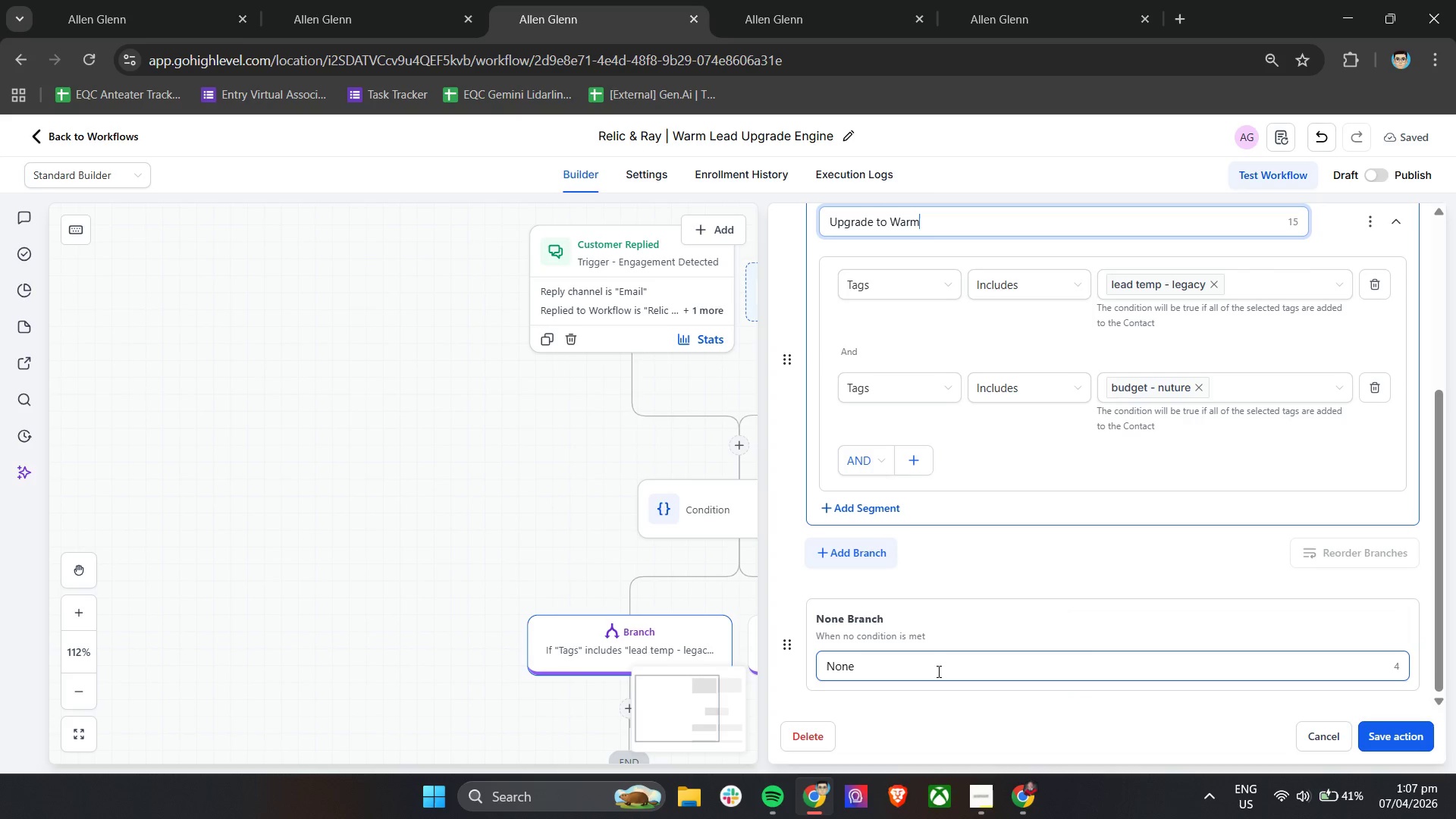 
left_click([1035, 573])
 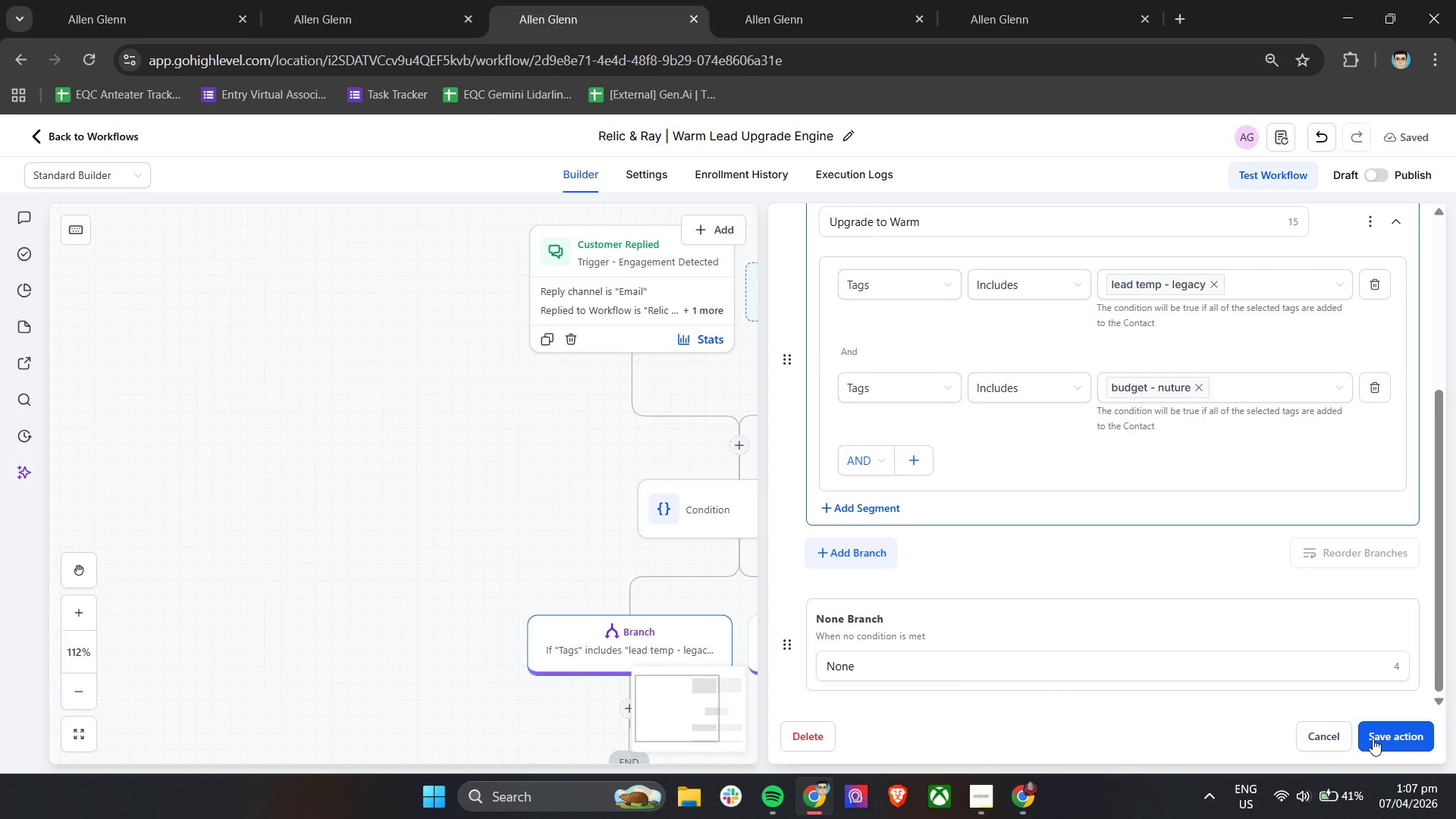 
left_click([1376, 739])
 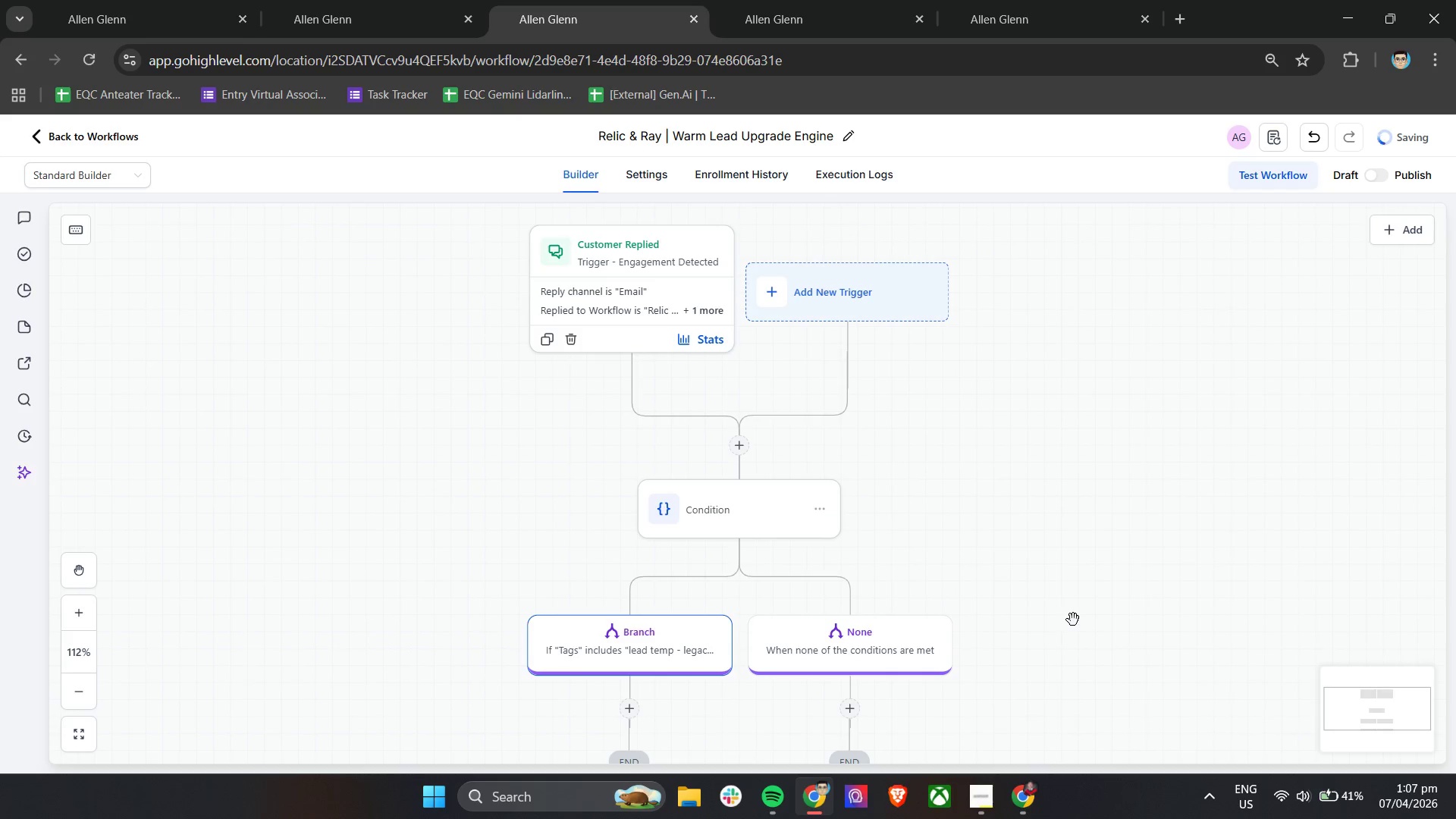 
scroll: coordinate [1073, 620], scroll_direction: down, amount: 3.0
 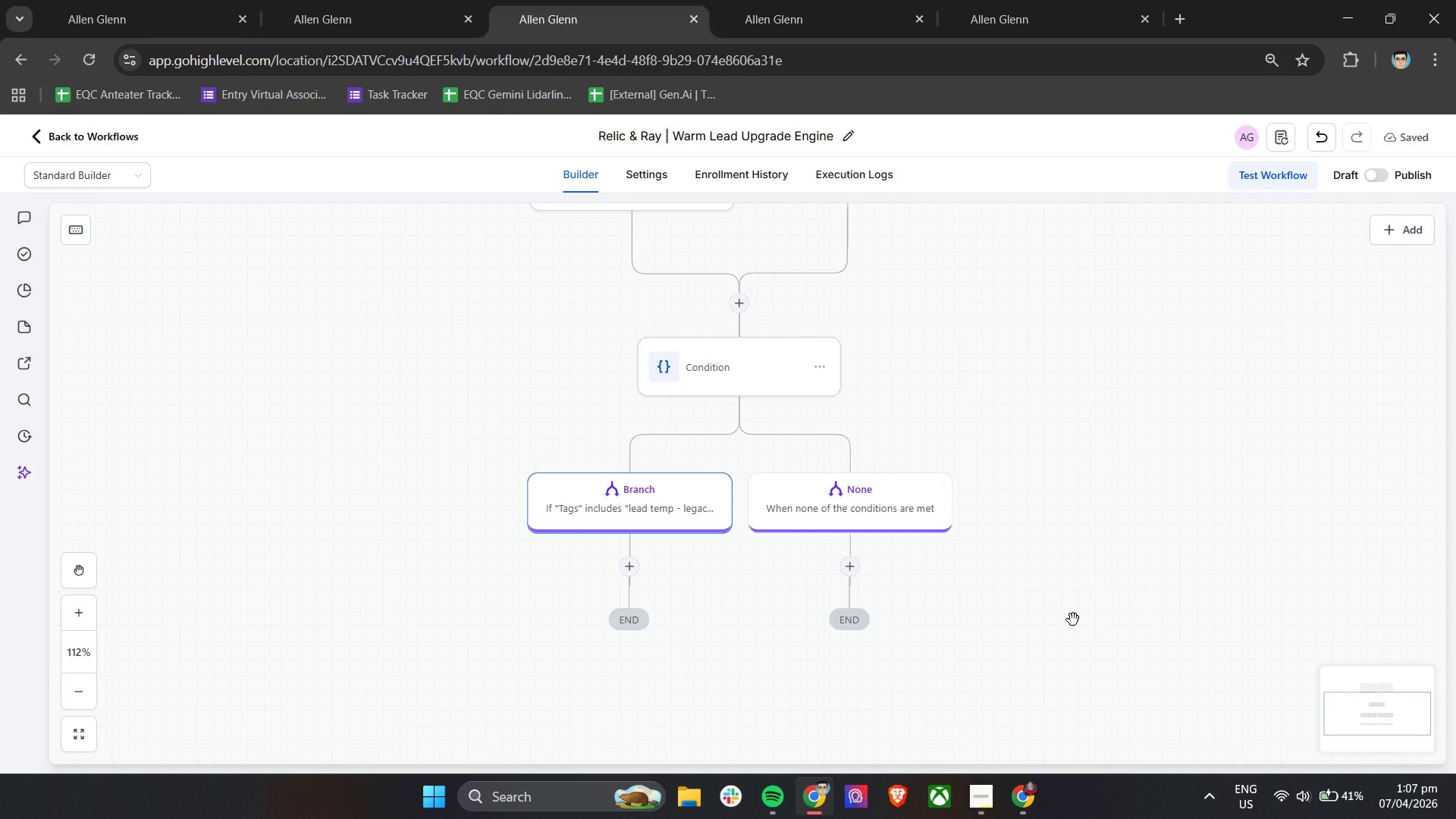 
scroll: coordinate [1073, 620], scroll_direction: up, amount: 2.0
 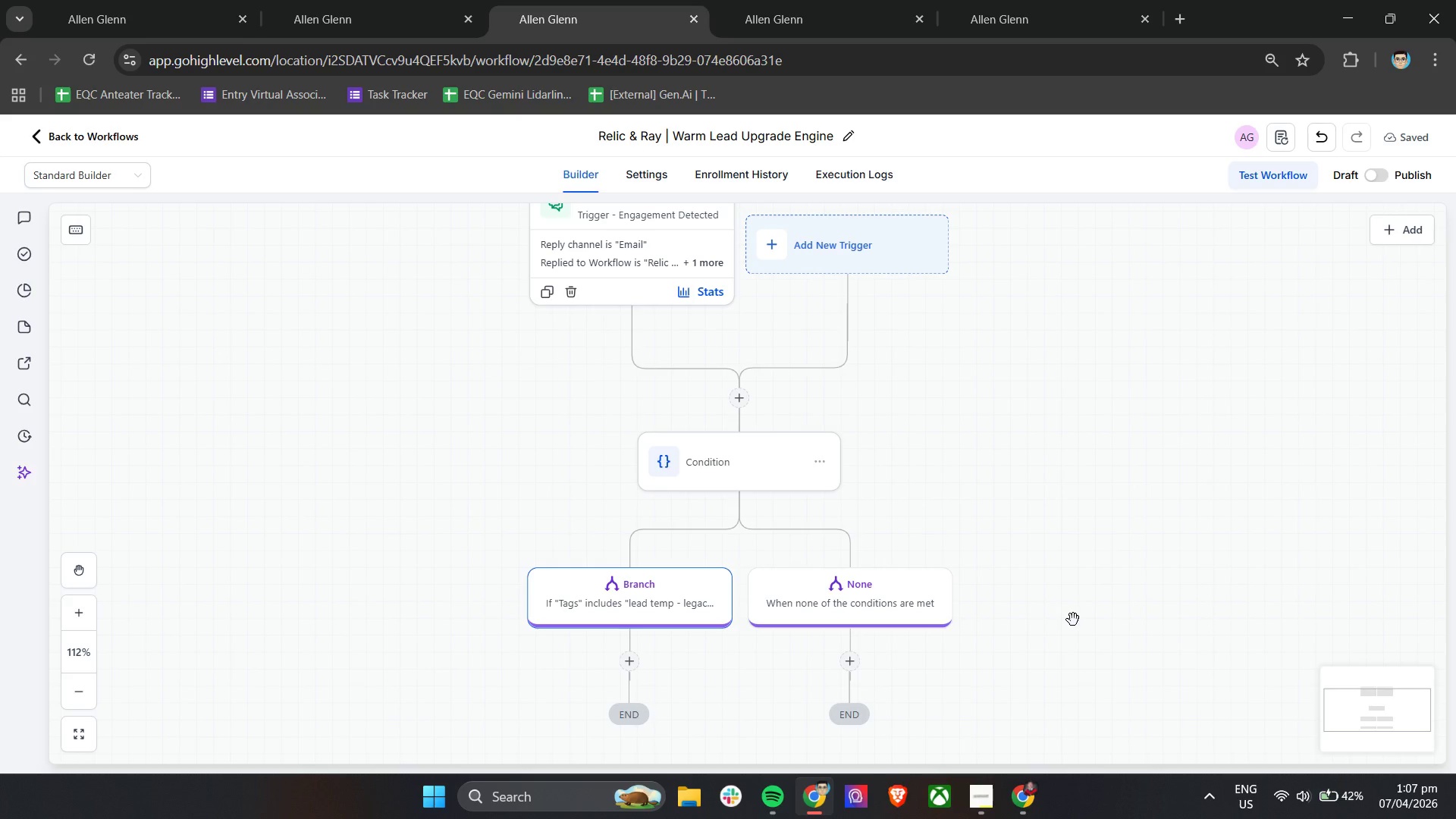 
wait(16.85)
 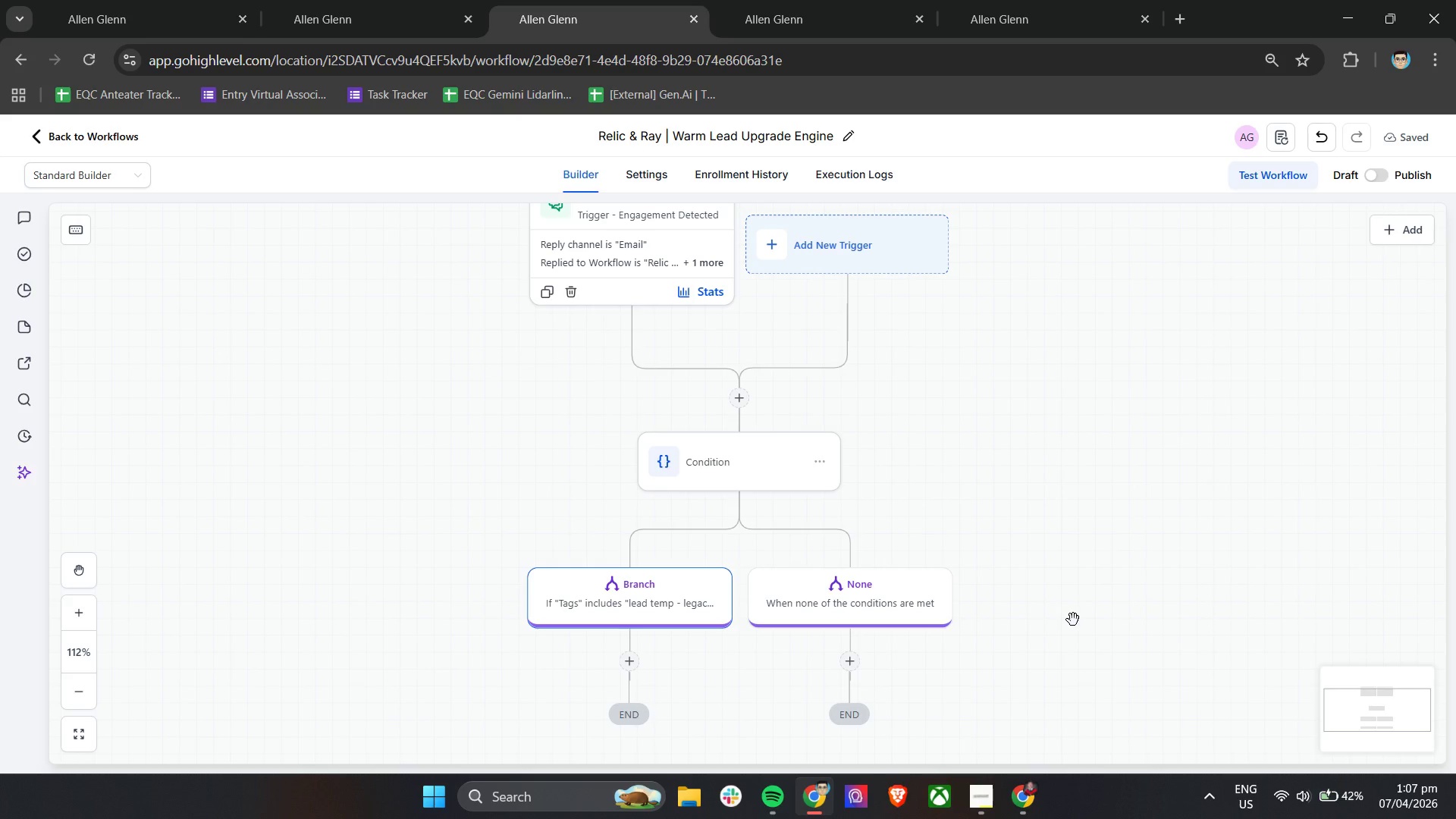 
left_click([633, 671])
 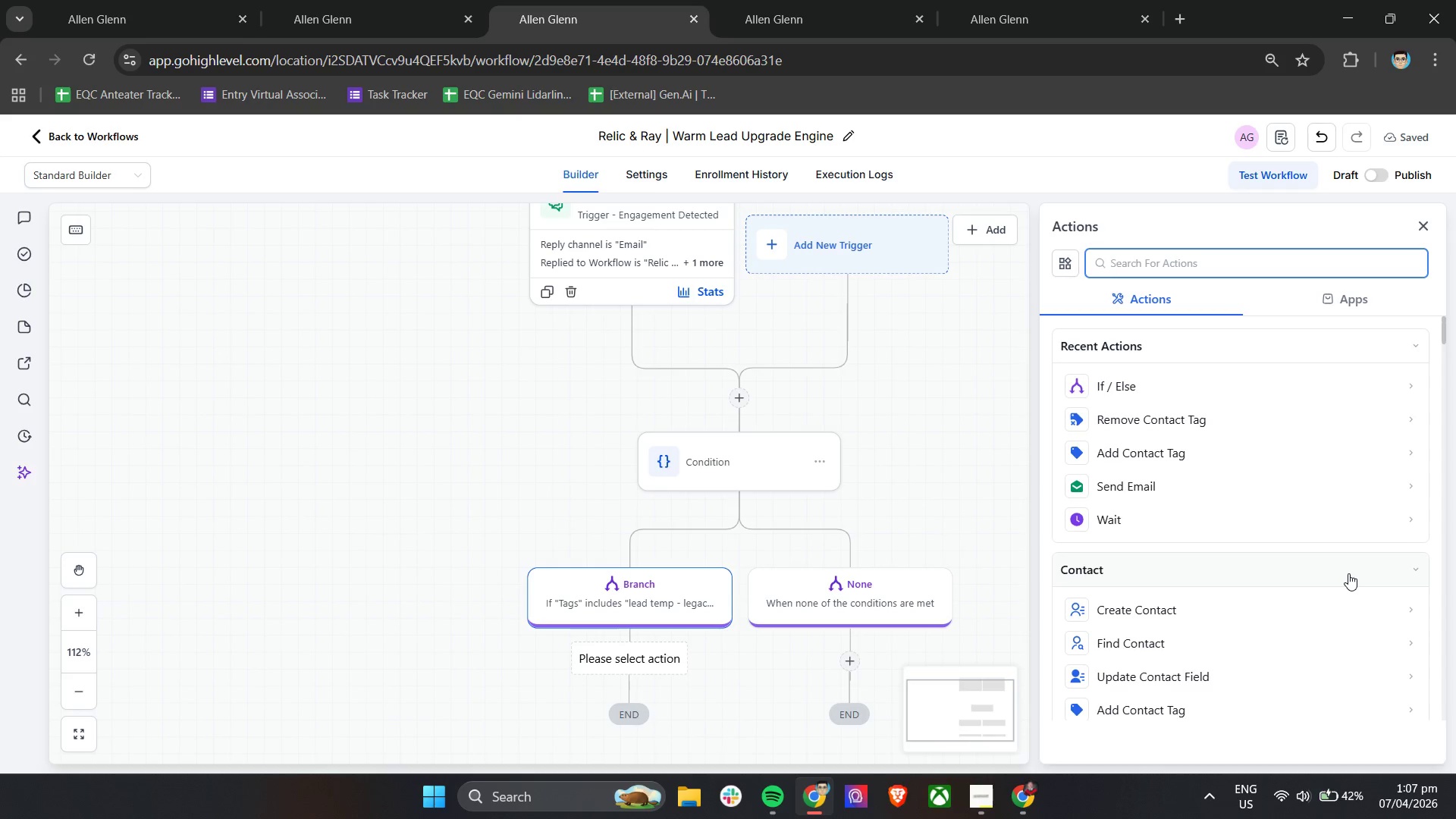 
wait(6.62)
 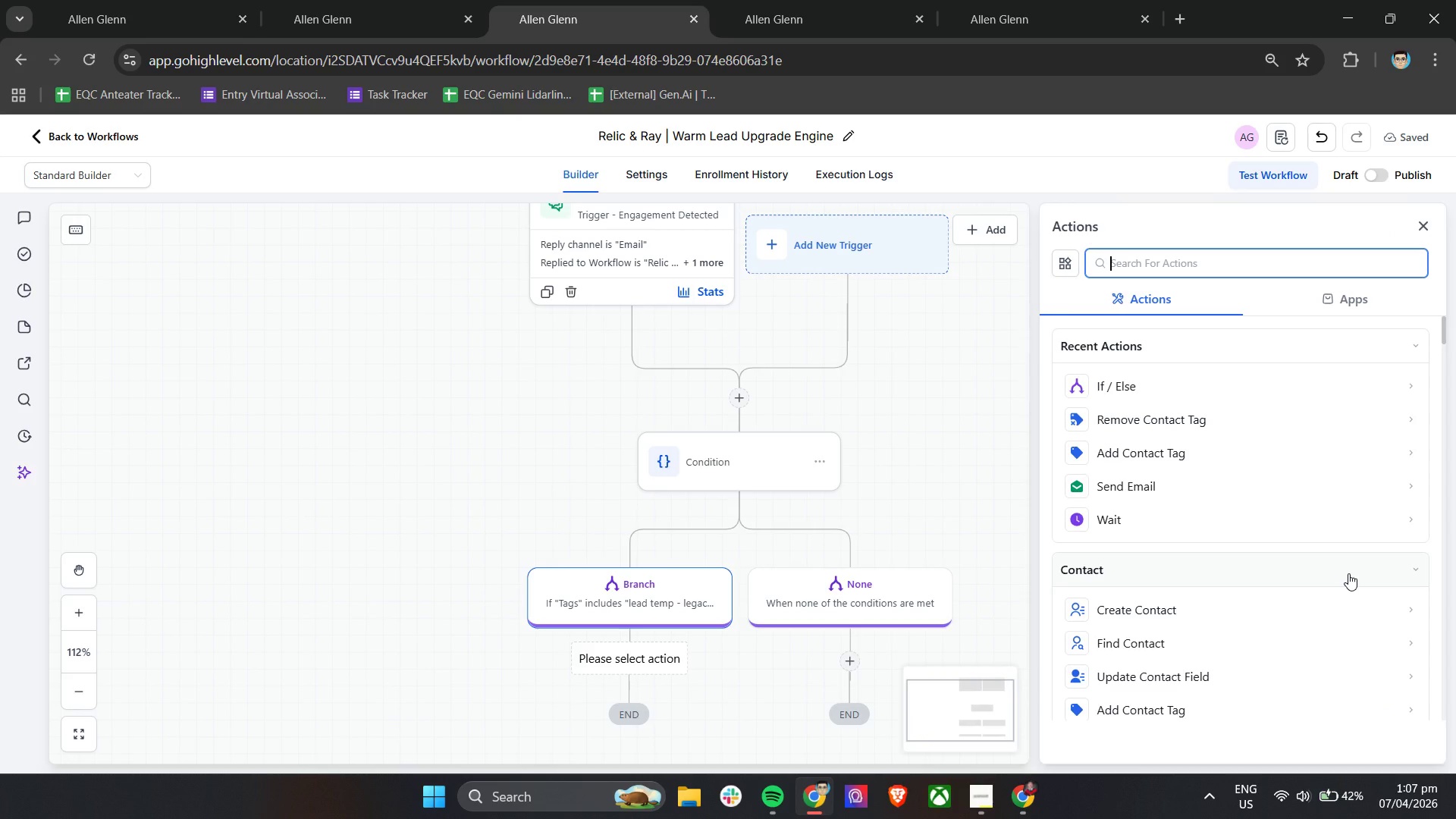 
left_click([1244, 429])
 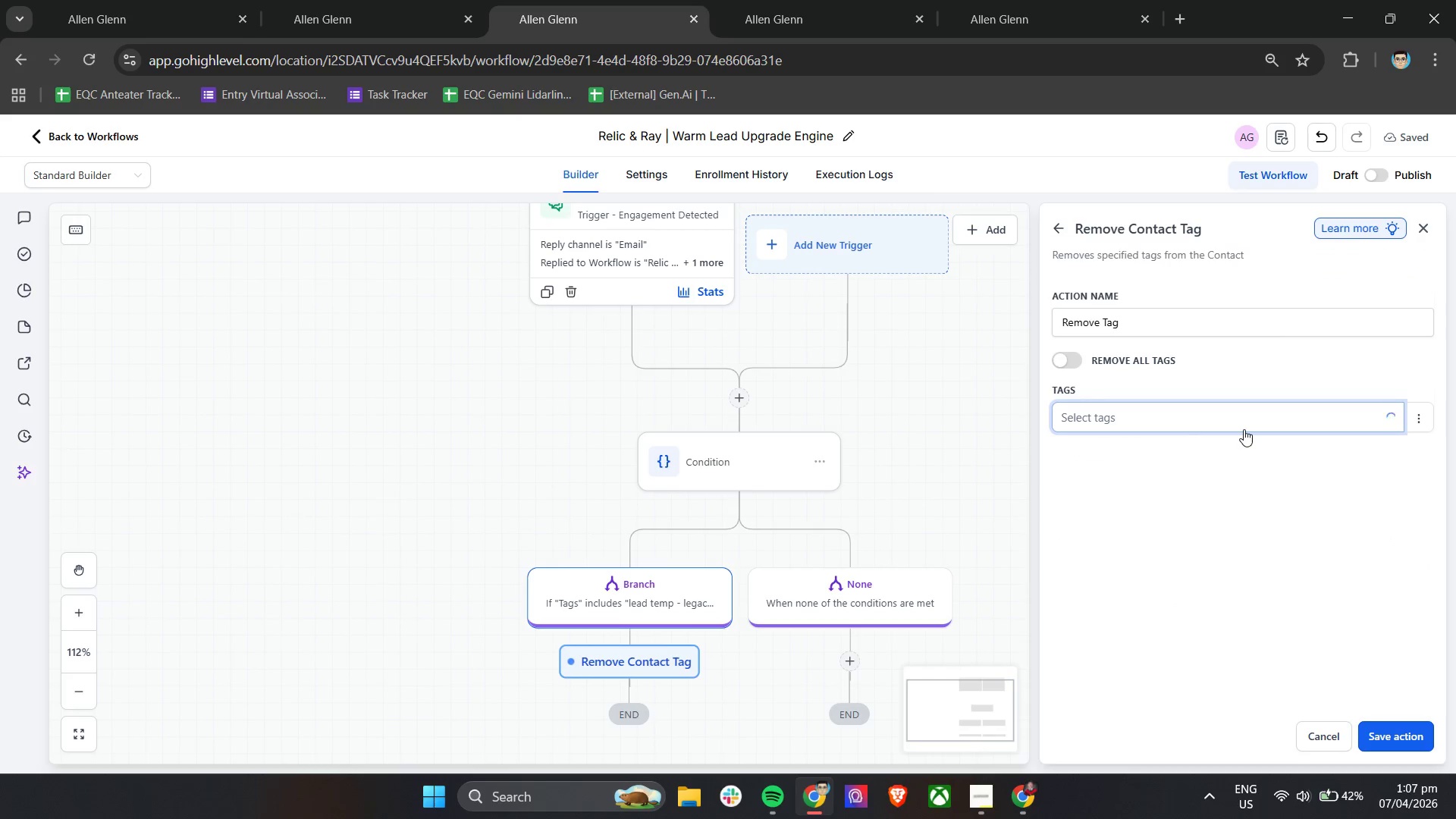 
left_click([1122, 420])
 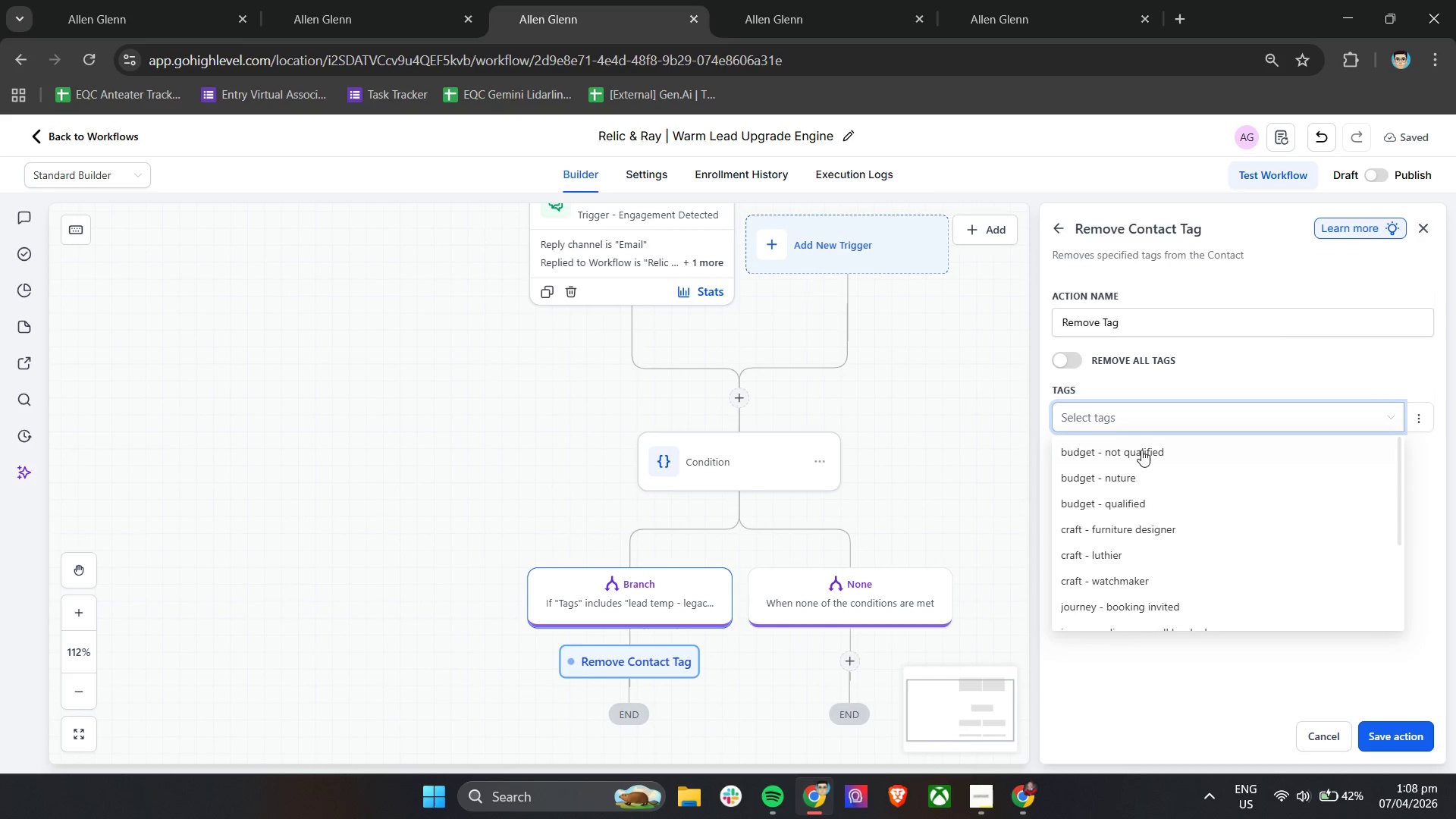 
scroll: coordinate [1181, 495], scroll_direction: down, amount: 2.0
 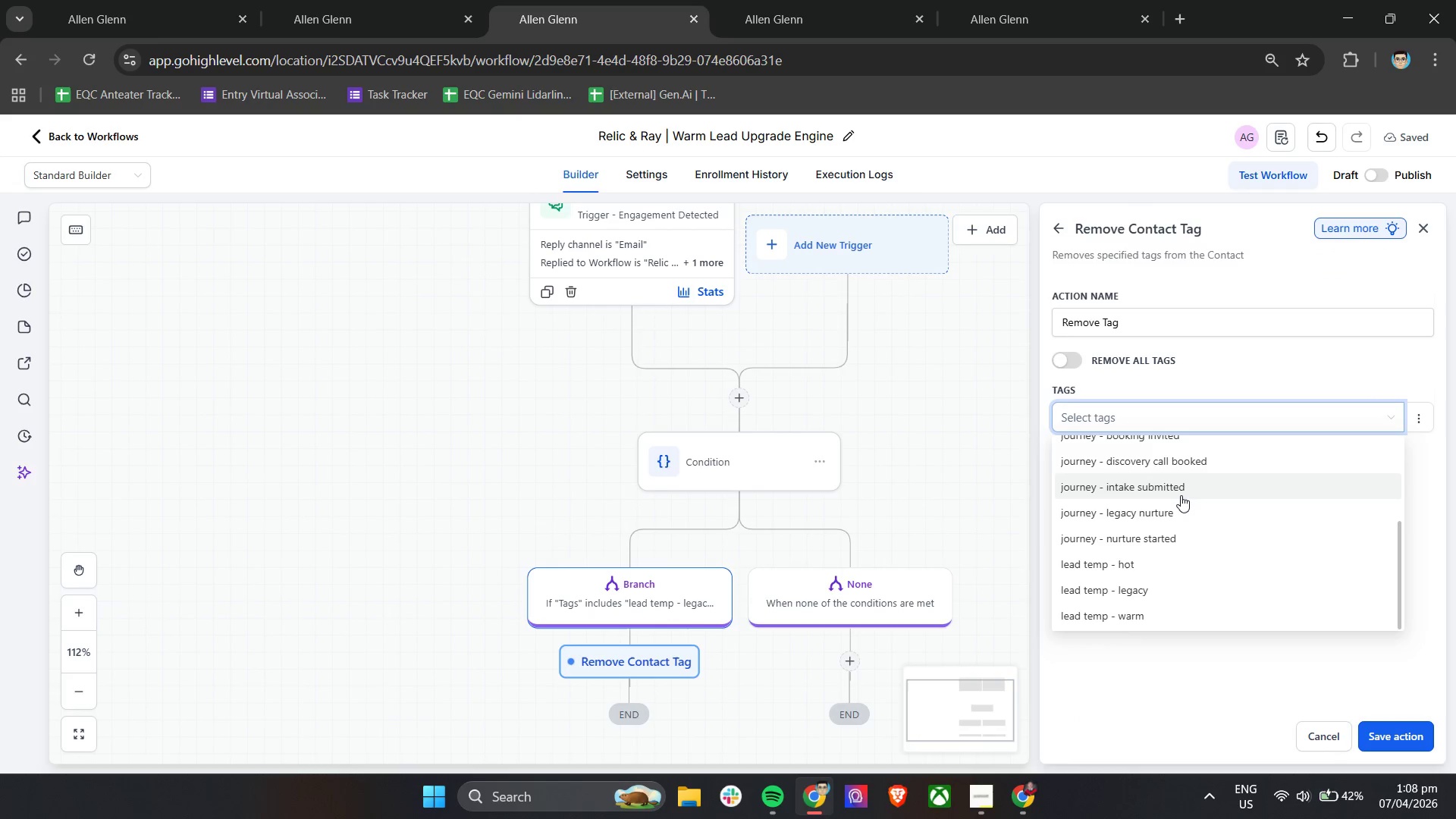 
wait(8.92)
 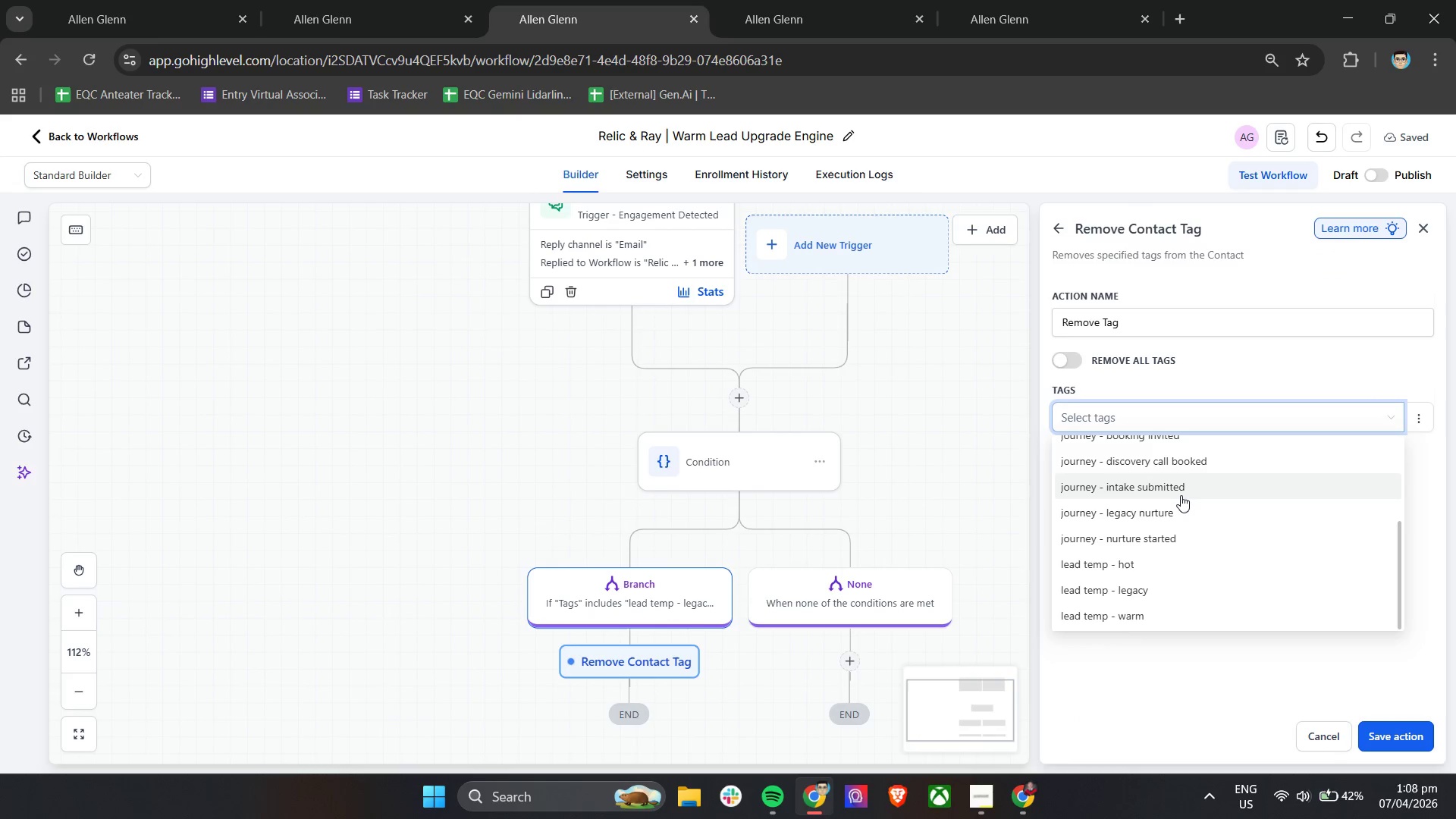 
left_click([1168, 595])
 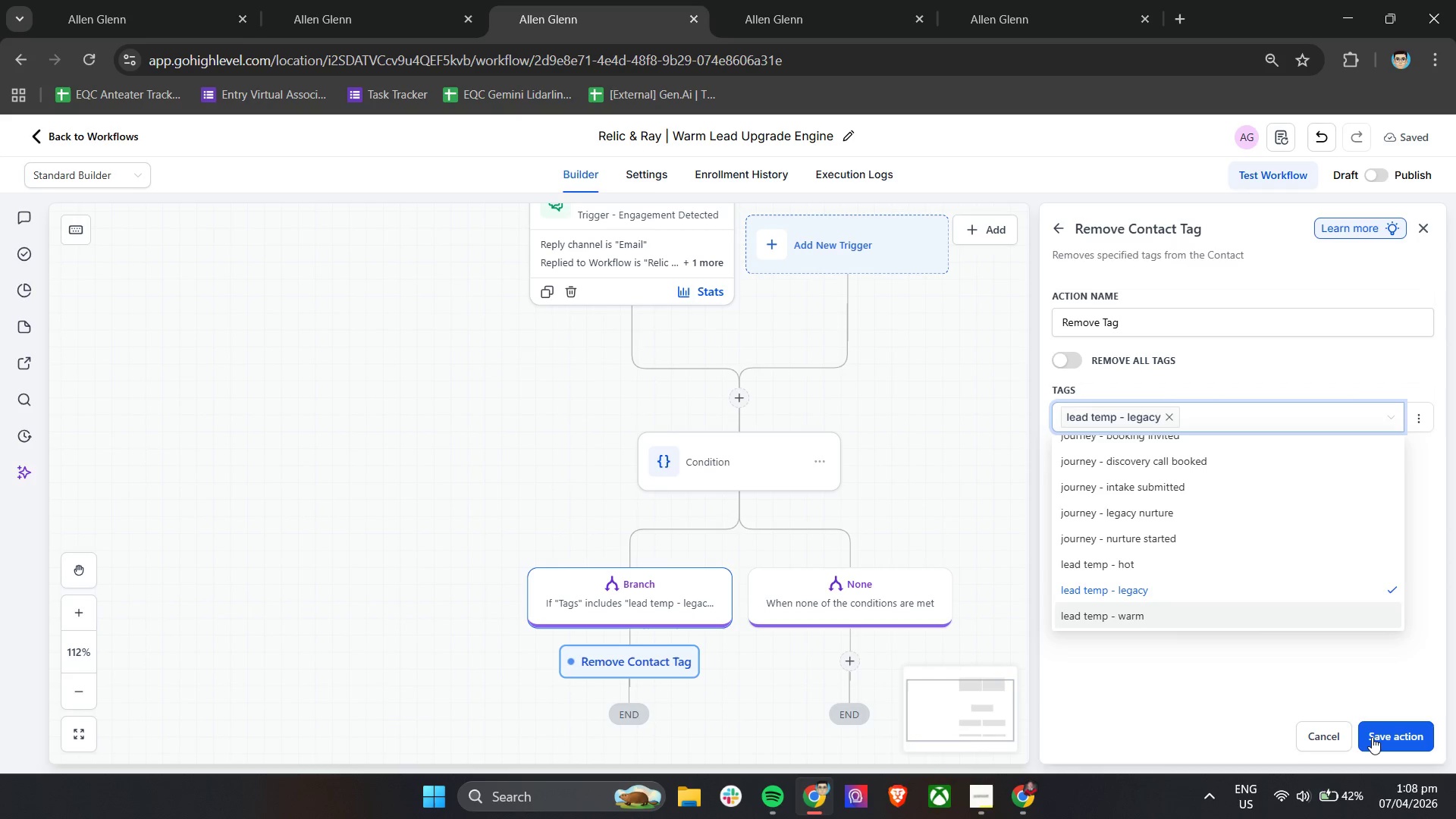 
left_click([1385, 736])
 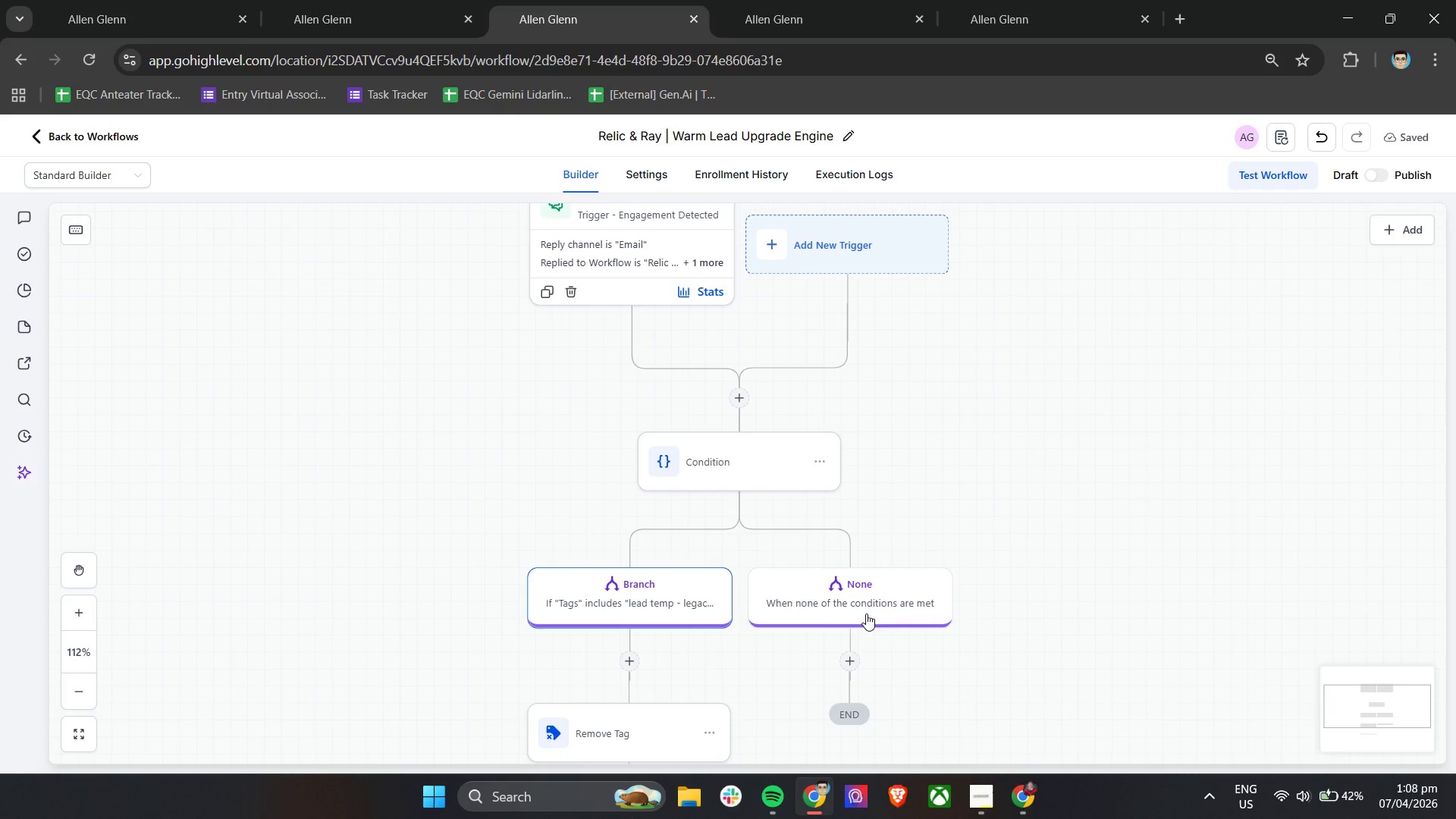 
scroll: coordinate [781, 594], scroll_direction: down, amount: 2.0
 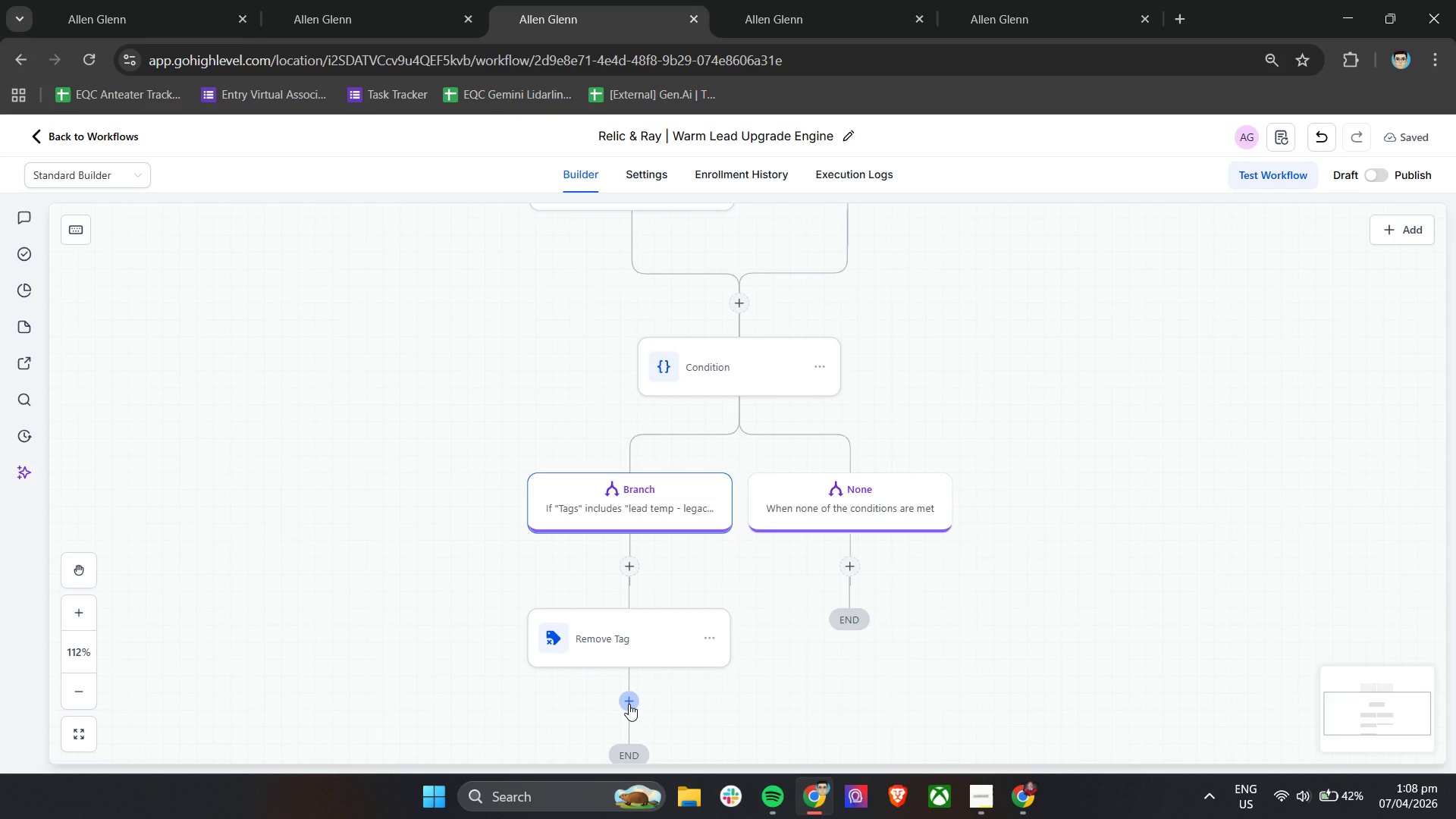 
left_click([629, 704])
 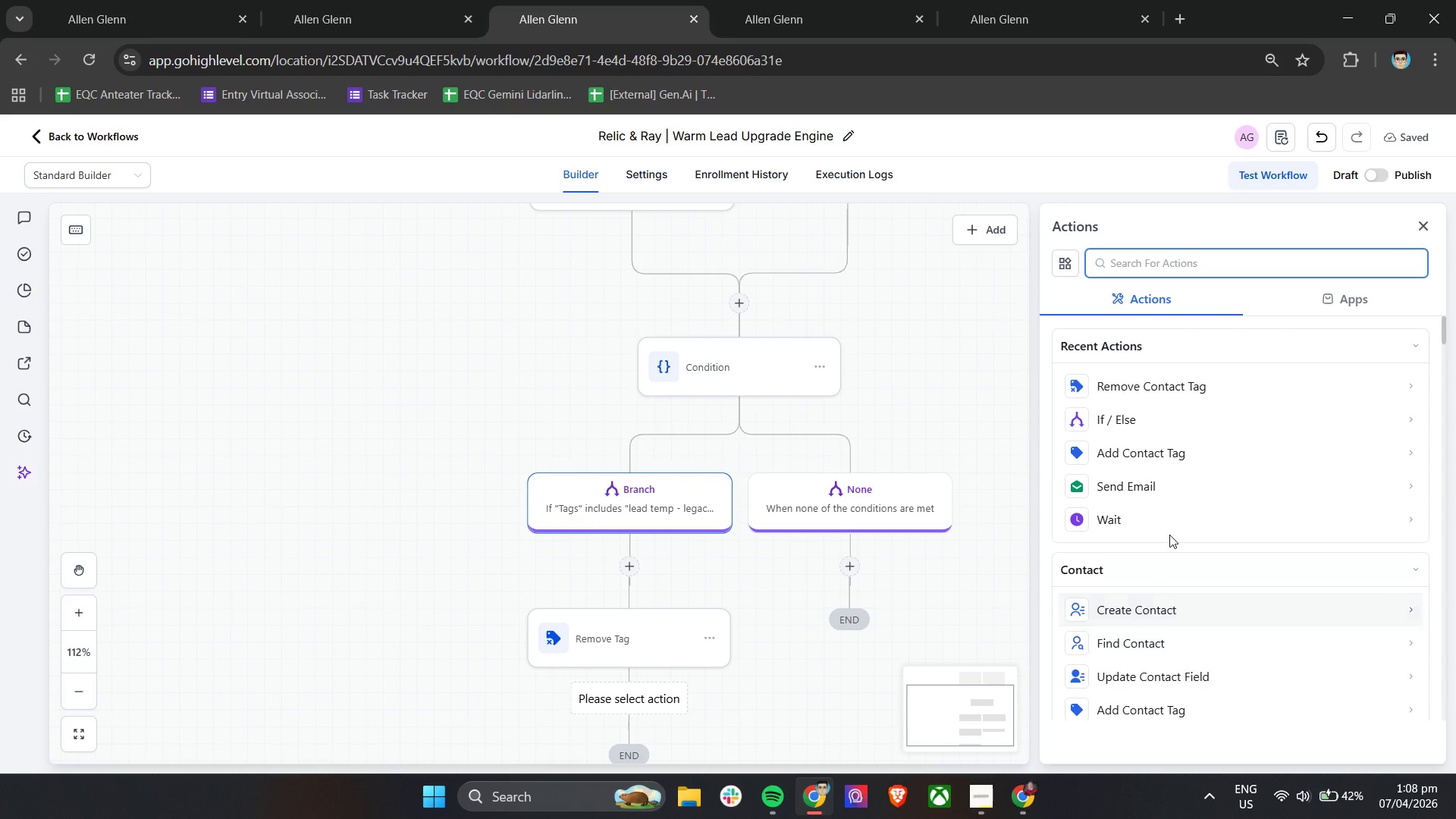 
left_click([1165, 450])
 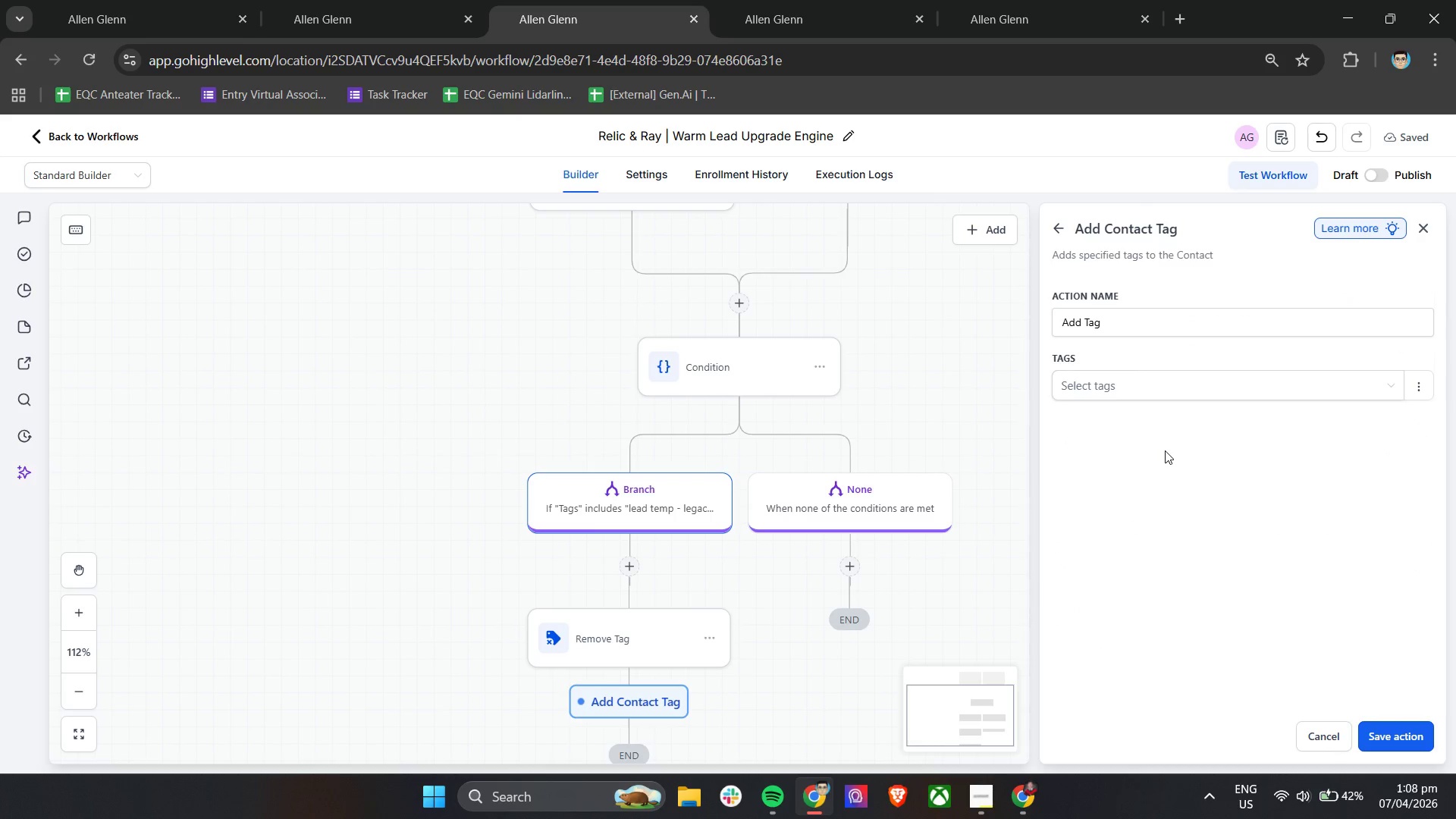 
left_click([1181, 389])
 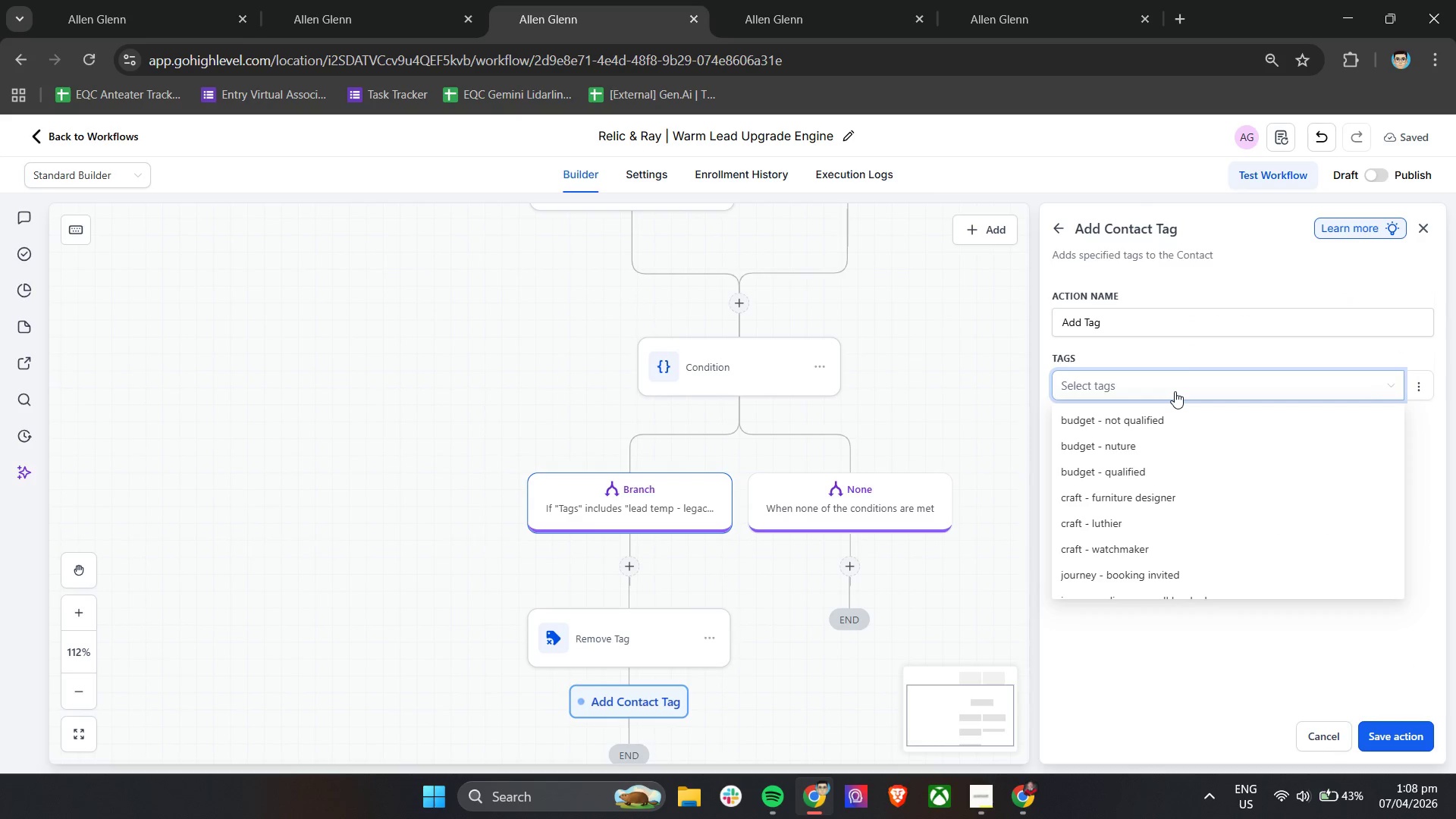 
wait(5.47)
 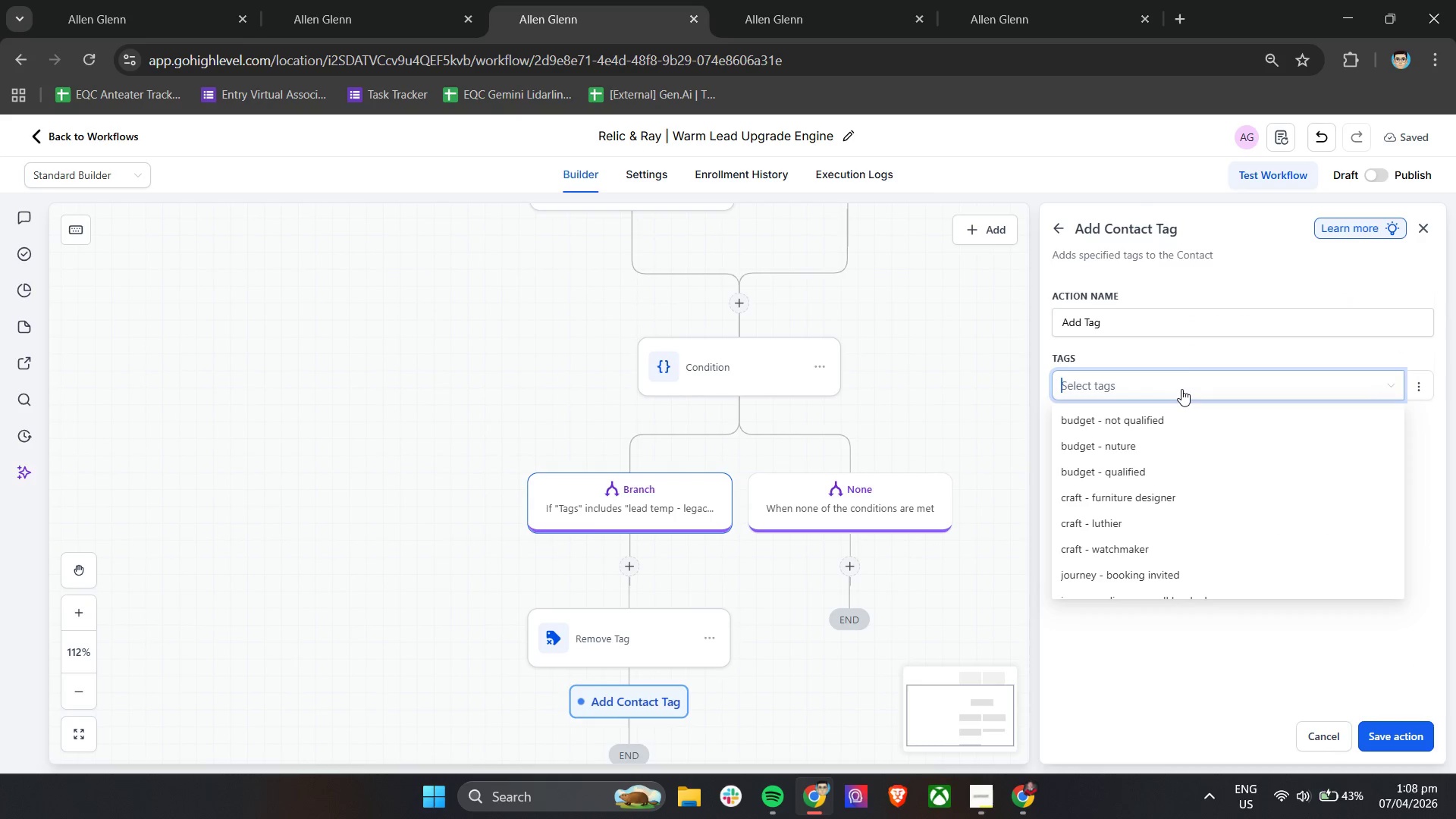 
scroll: coordinate [1152, 540], scroll_direction: down, amount: 5.0
 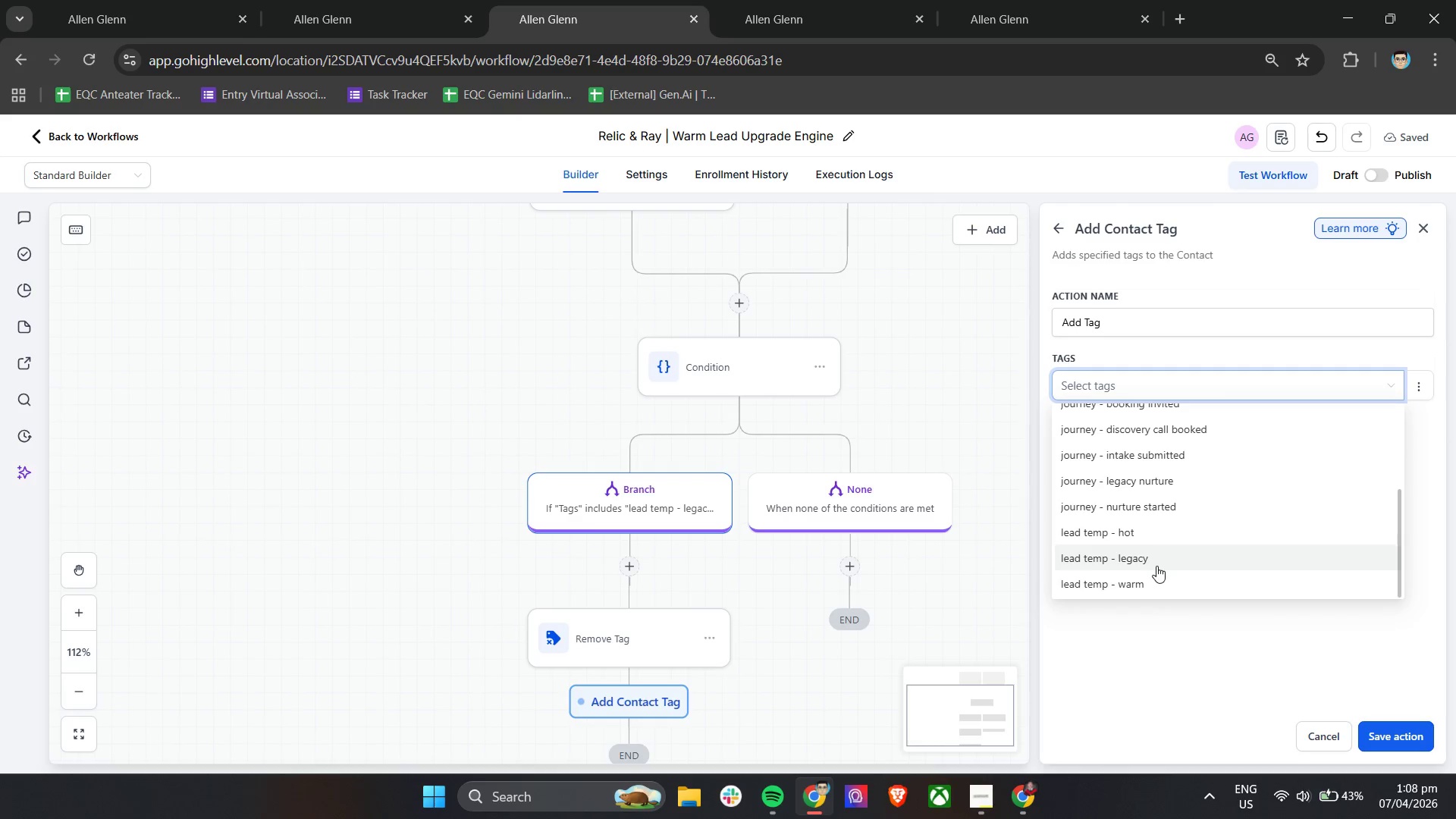 
left_click([1153, 576])
 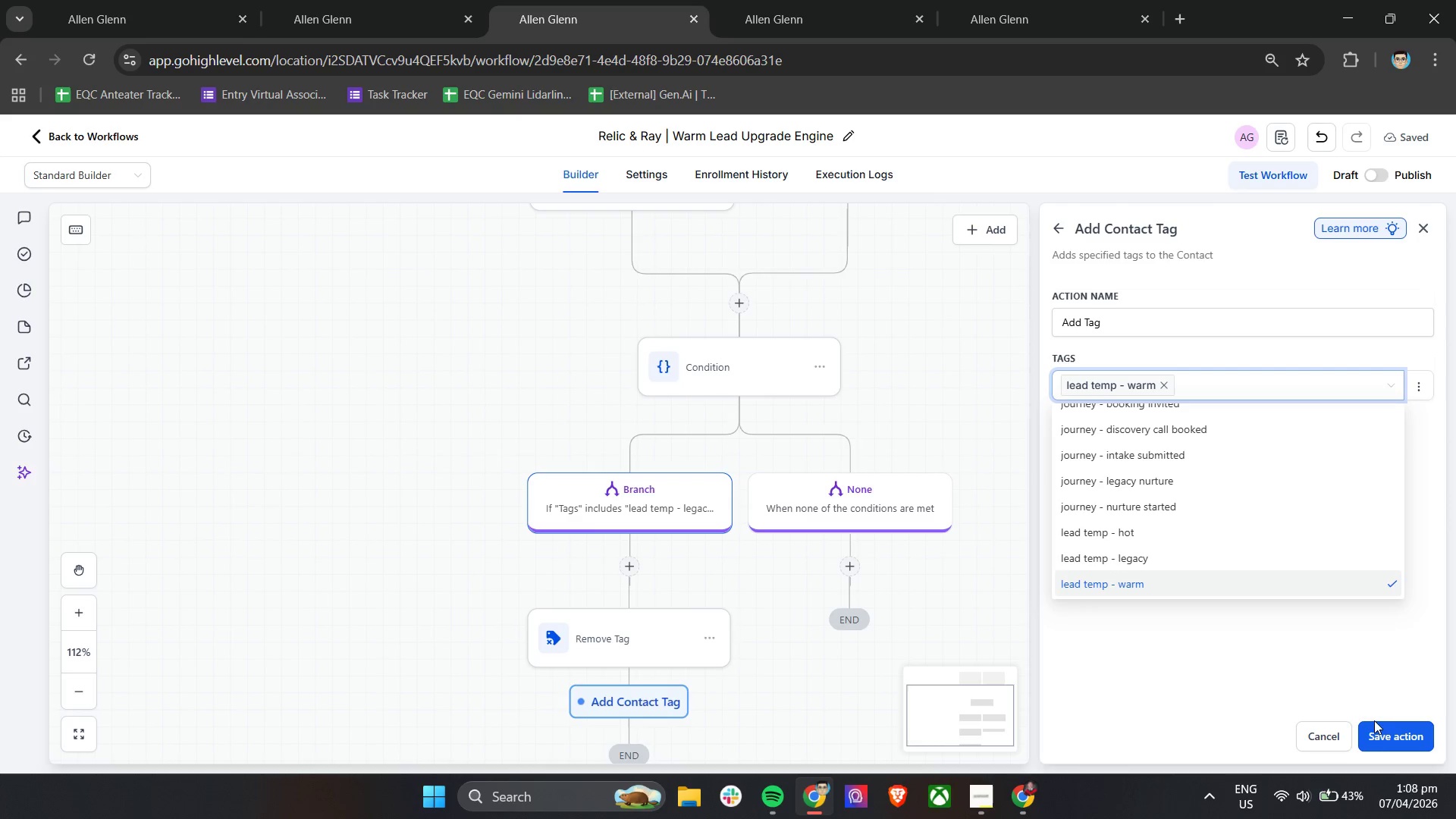 
left_click([1385, 734])
 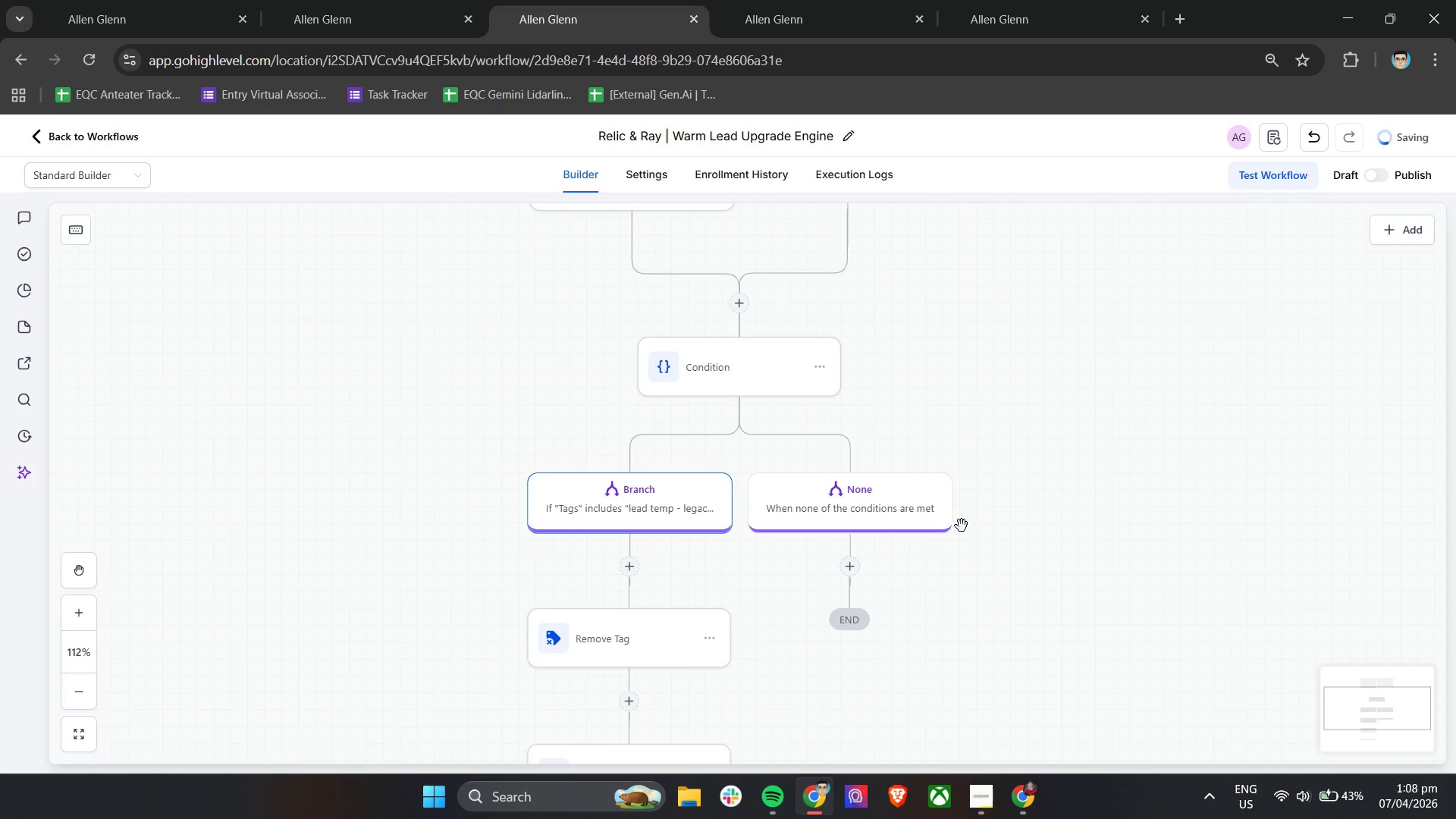 
hold_key(key=ControlLeft, duration=0.84)
scroll: coordinate [962, 526], scroll_direction: down, amount: 2.0
 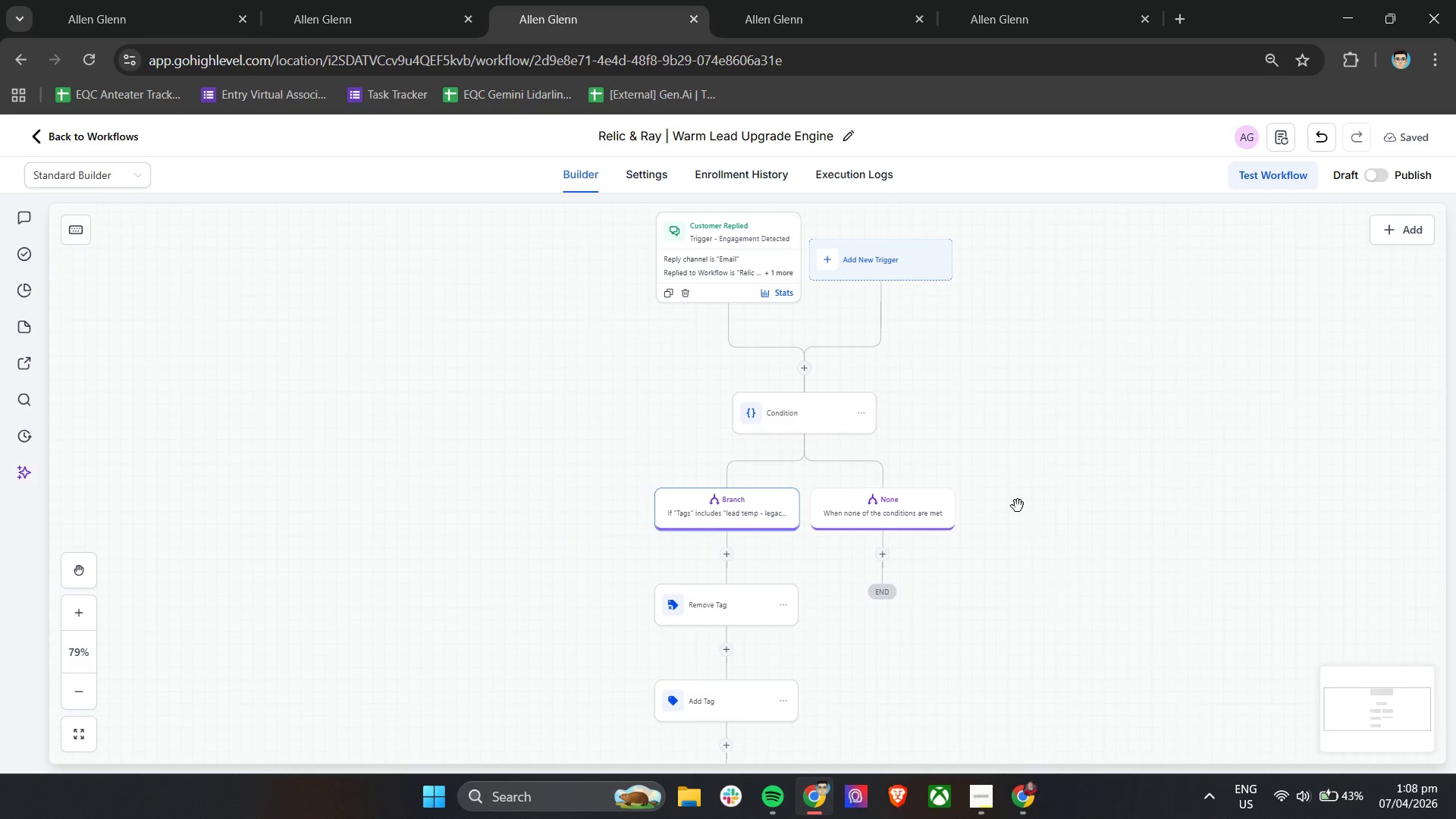 
hold_key(key=ControlLeft, duration=0.53)
left_click_drag(start_coordinate=[1021, 490], to_coordinate=[1016, 496])
 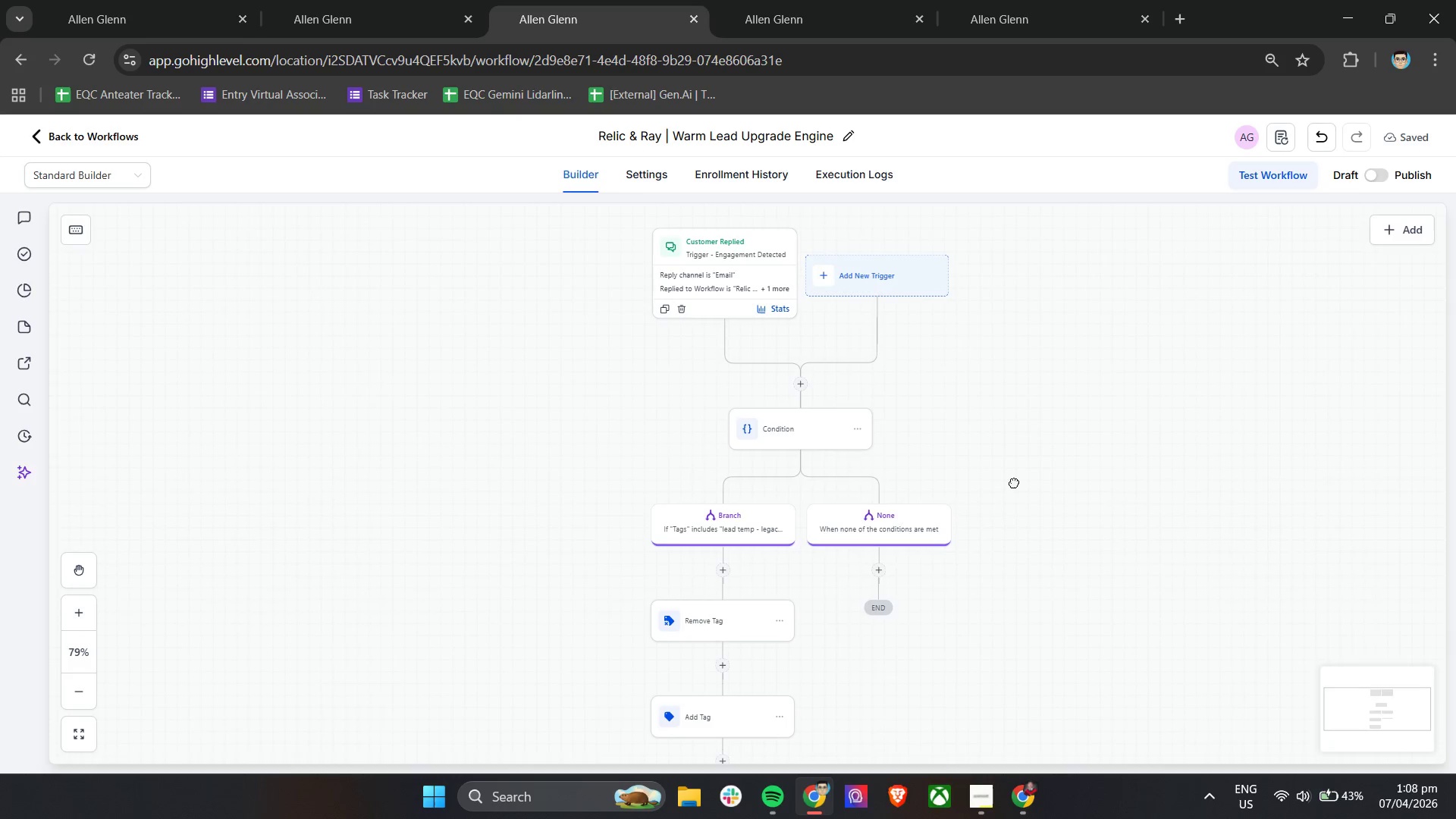 
hold_key(key=ControlLeft, duration=1.76)
left_click_drag(start_coordinate=[1018, 466], to_coordinate=[993, 479])
 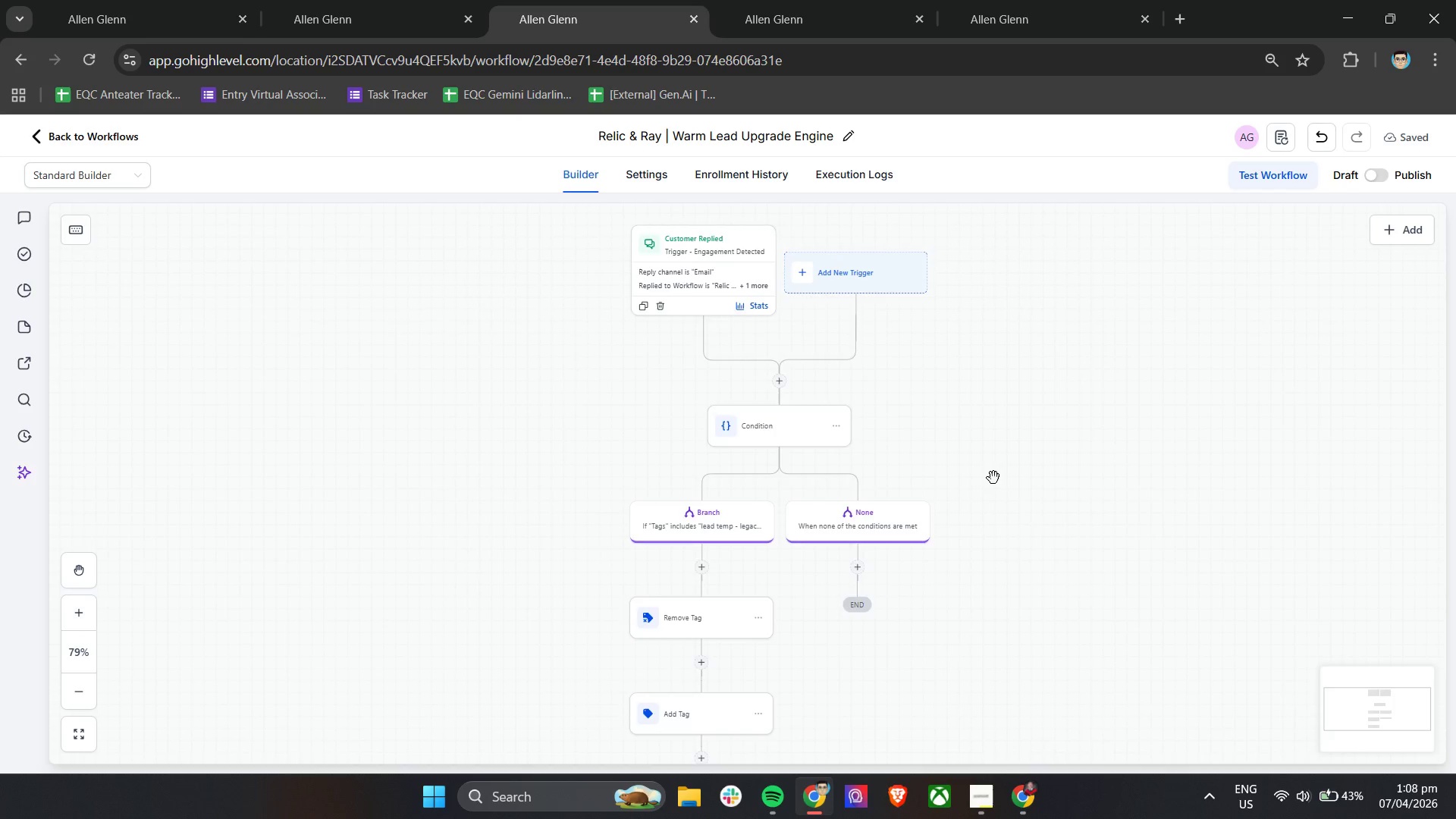 
hold_key(key=ControlLeft, duration=0.5)
scroll: coordinate [993, 478], scroll_direction: down, amount: 1.0
 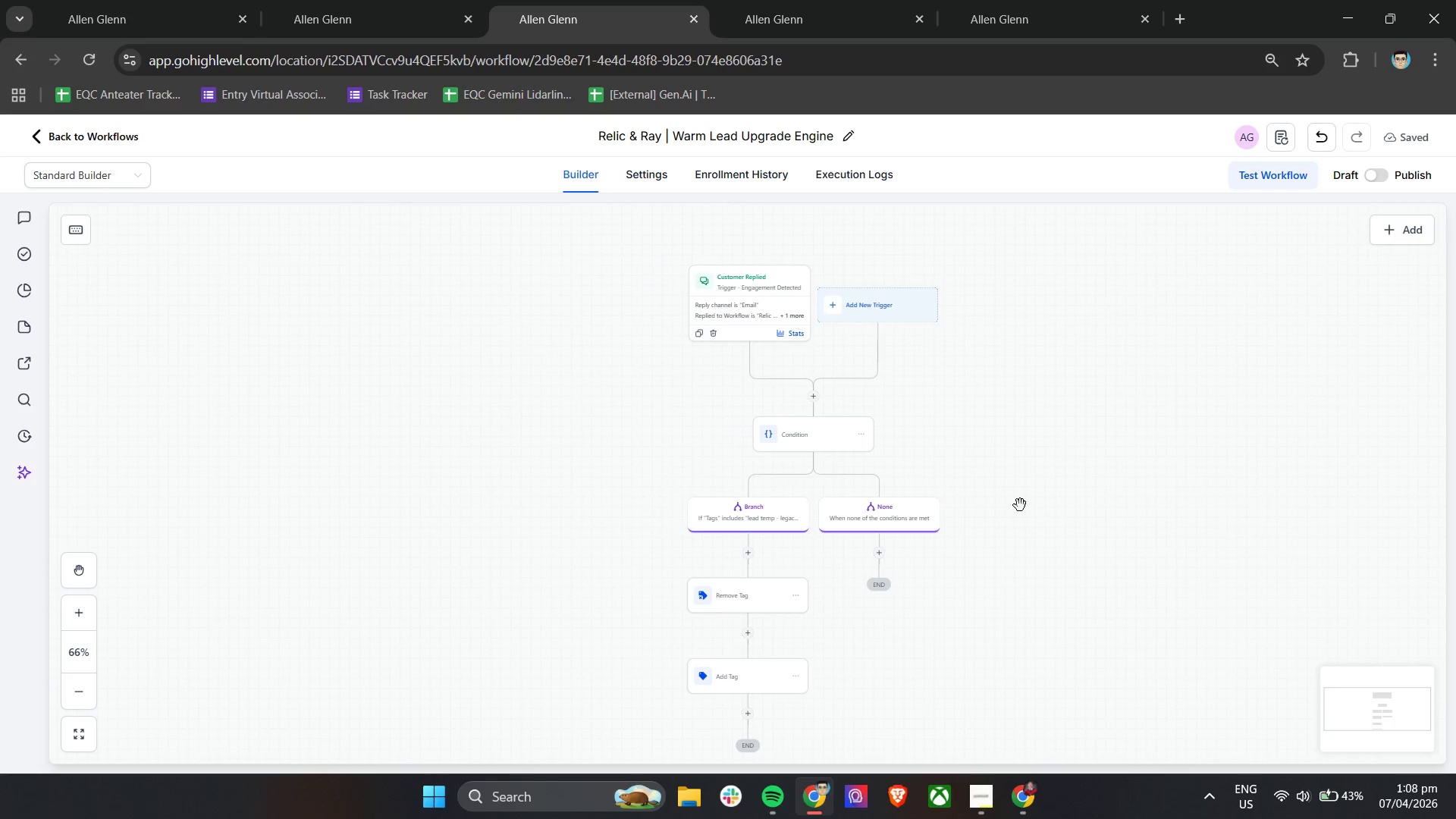 
left_click_drag(start_coordinate=[1020, 505], to_coordinate=[981, 482])
 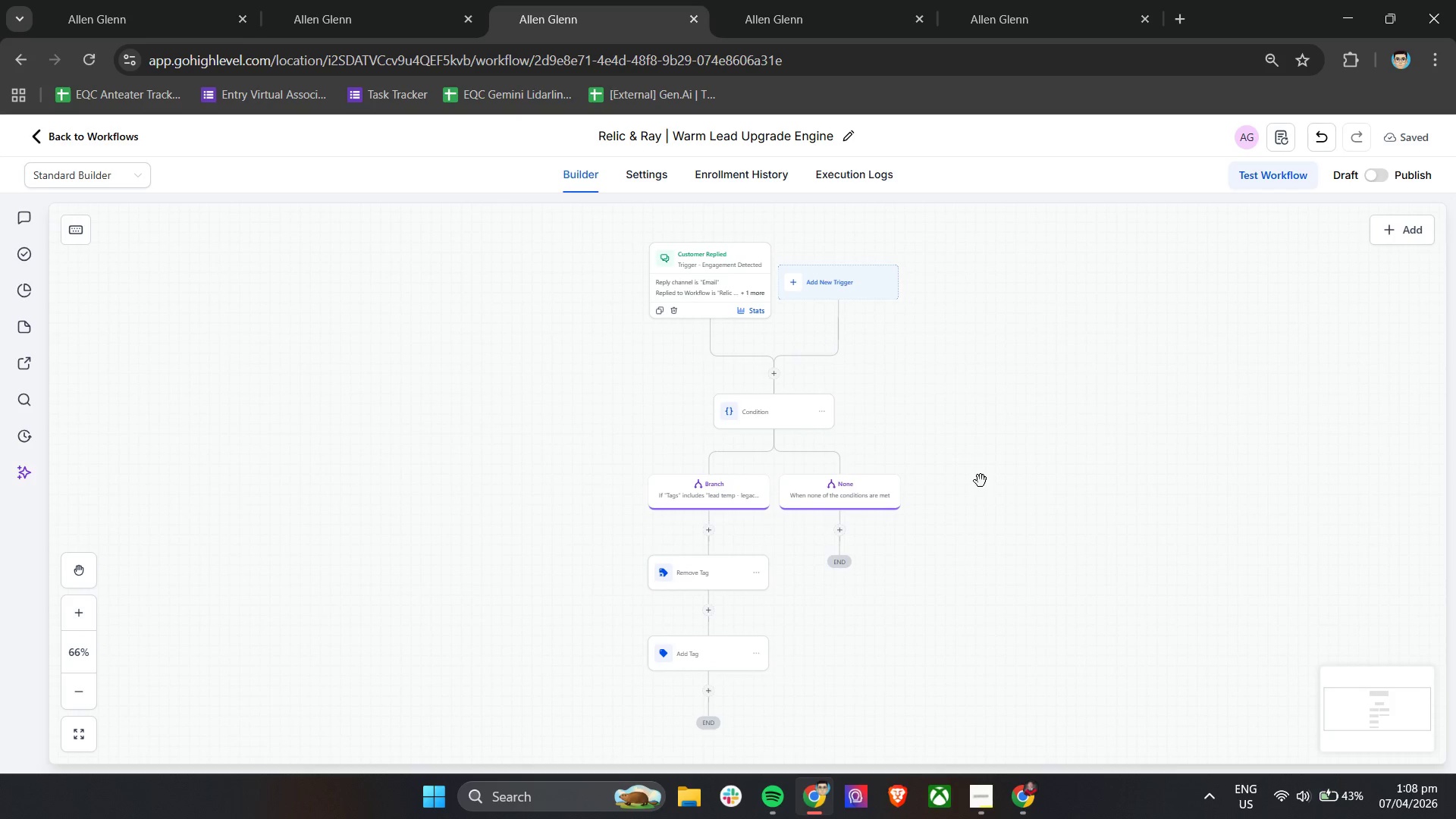 
hold_key(key=ControlLeft, duration=0.42)
scroll: coordinate [981, 481], scroll_direction: up, amount: 1.0
 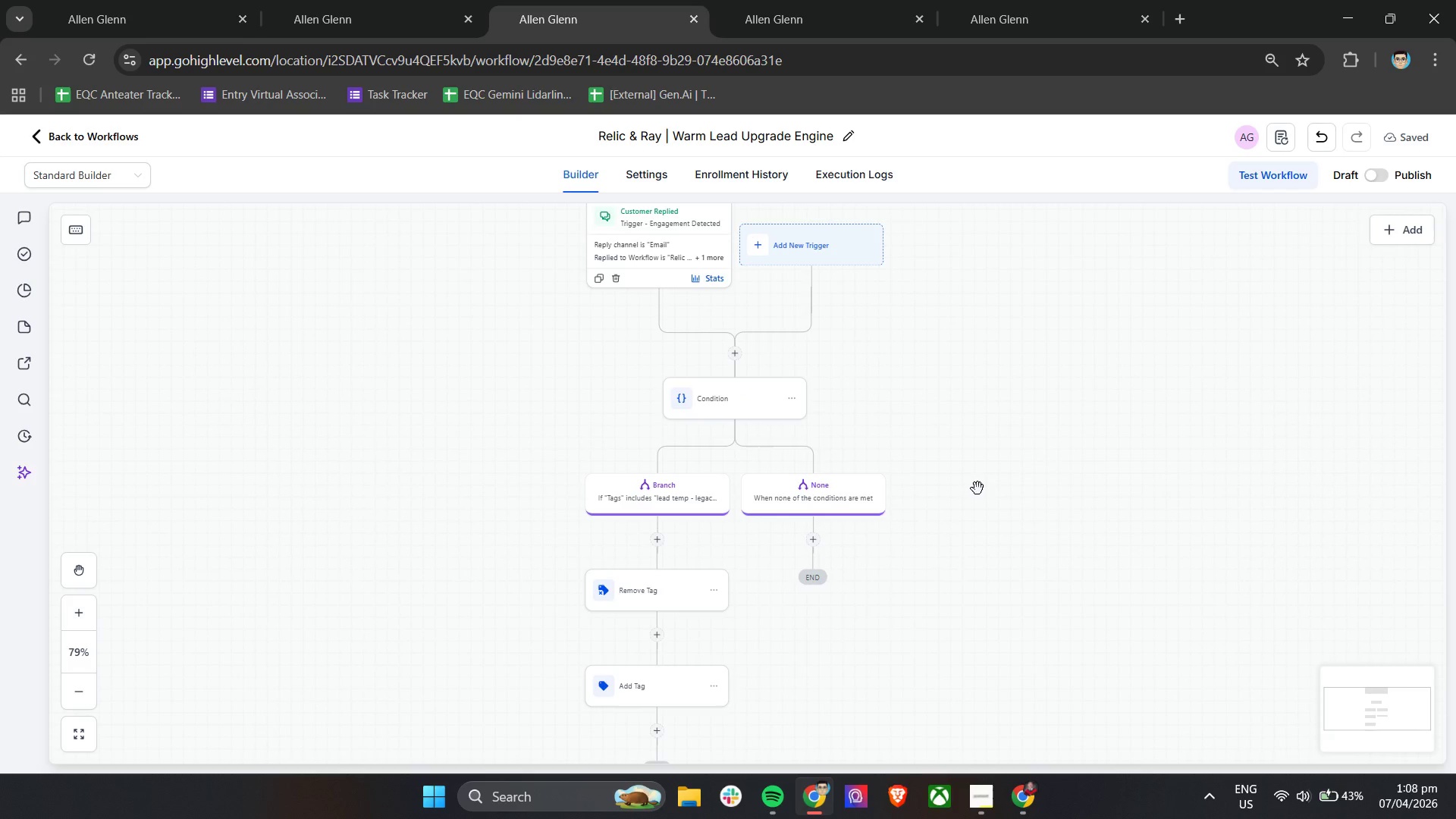 
scroll: coordinate [977, 488], scroll_direction: none, amount: 0.0
 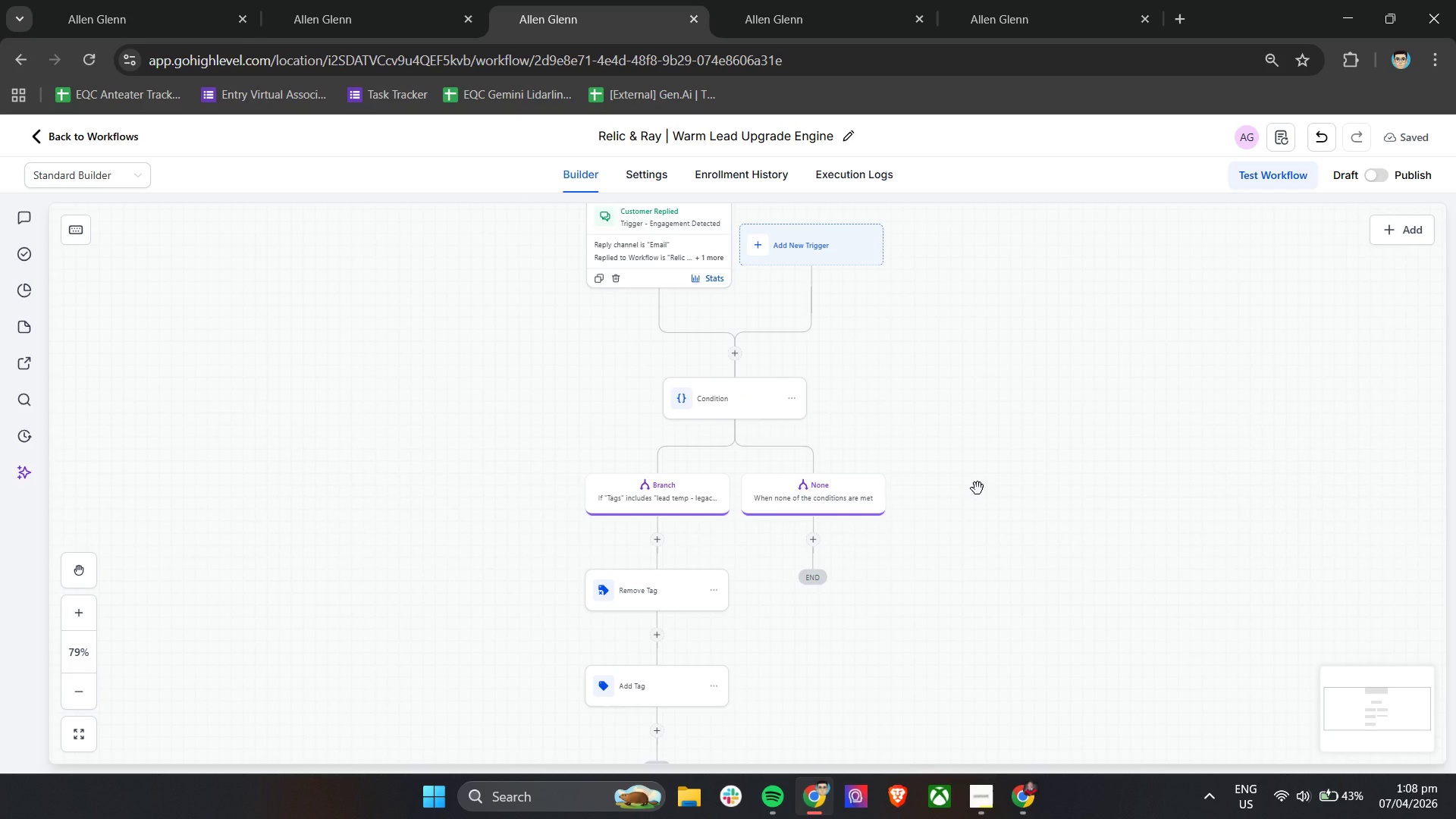 
hold_key(key=ControlLeft, duration=0.38)
 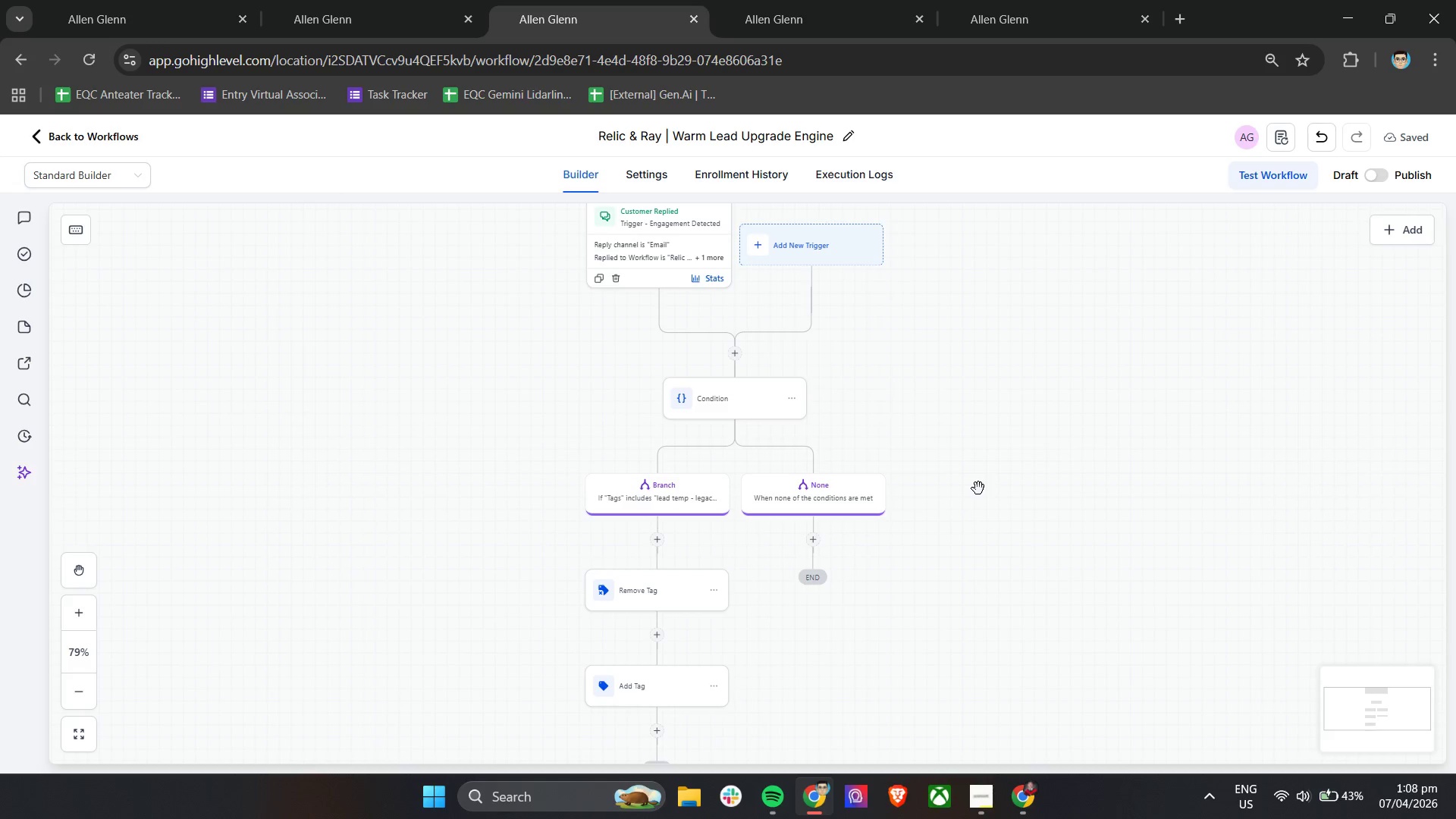 
hold_key(key=ControlLeft, duration=0.48)
scroll: coordinate [980, 487], scroll_direction: down, amount: 1.0
 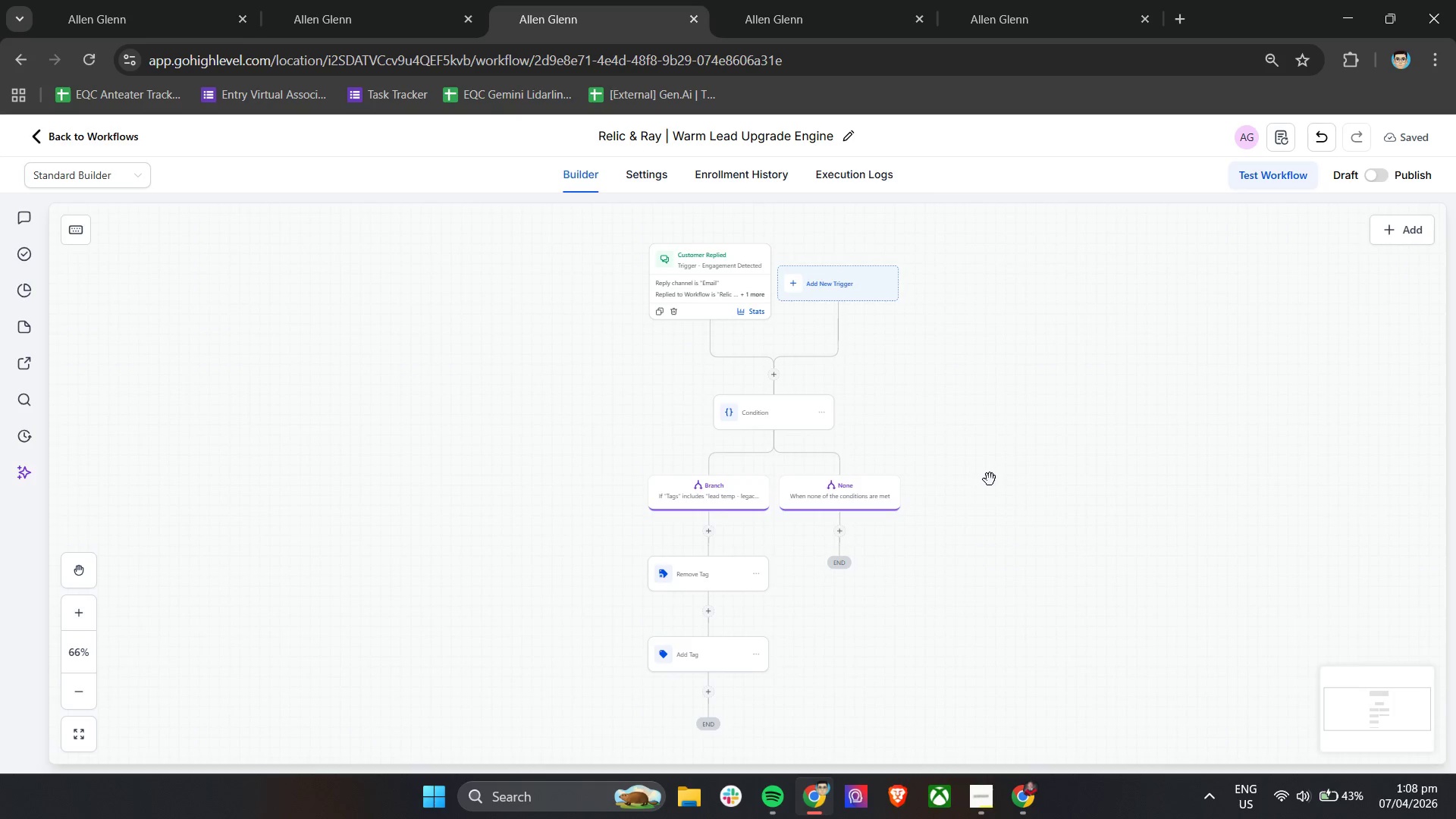 
left_click_drag(start_coordinate=[990, 479], to_coordinate=[967, 473])
 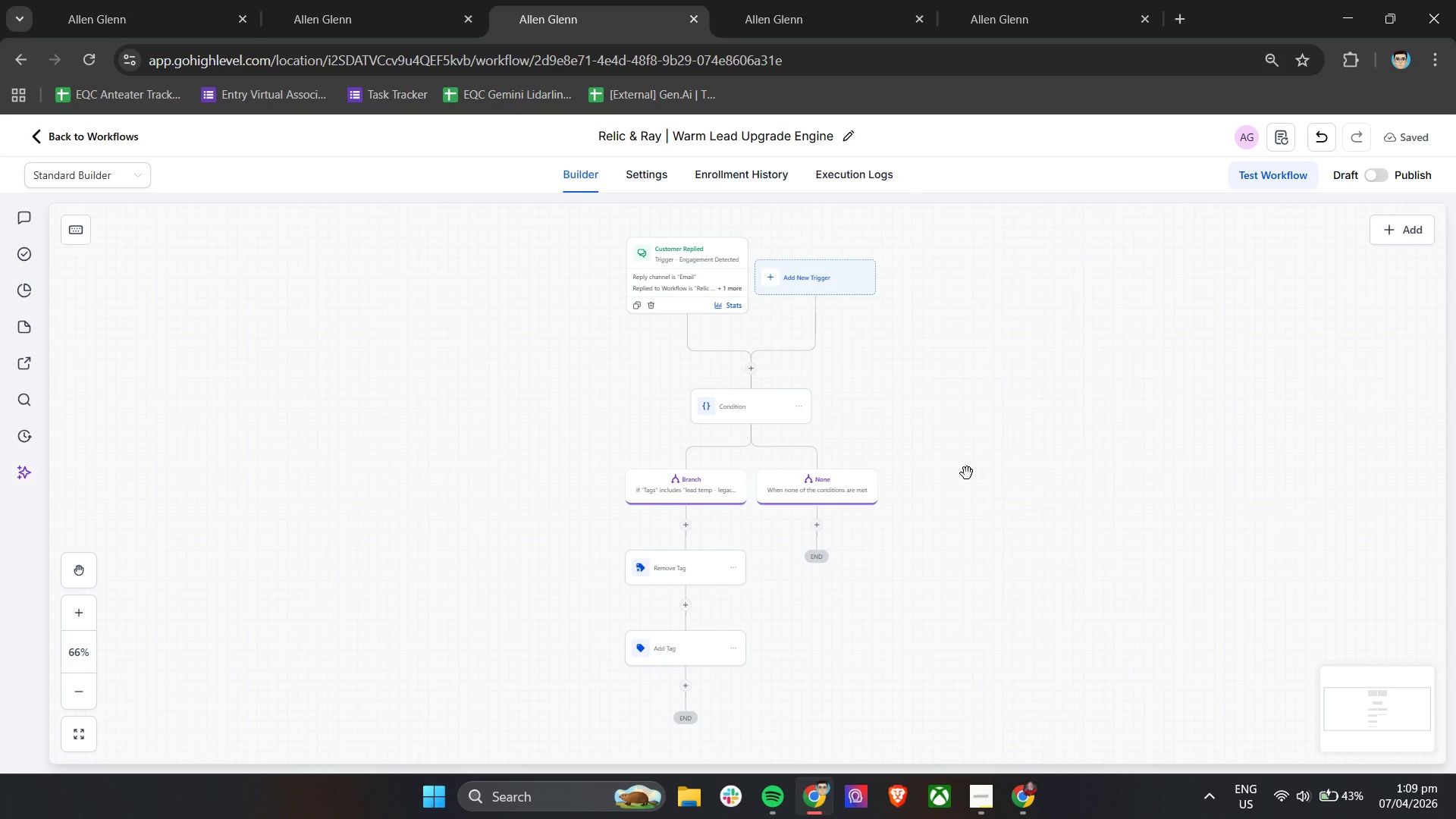 
wait(32.7)
 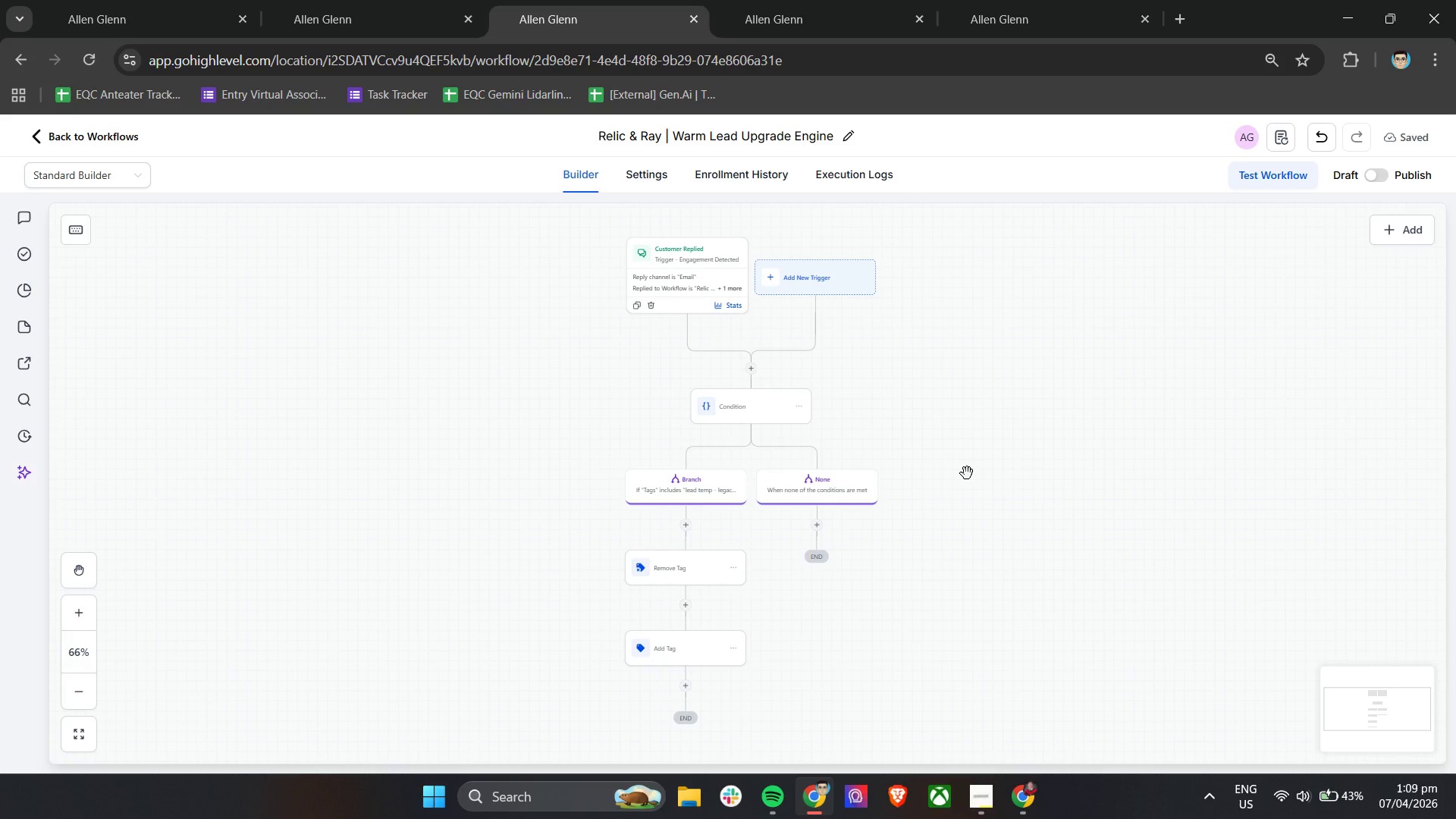 
left_click([993, 808])